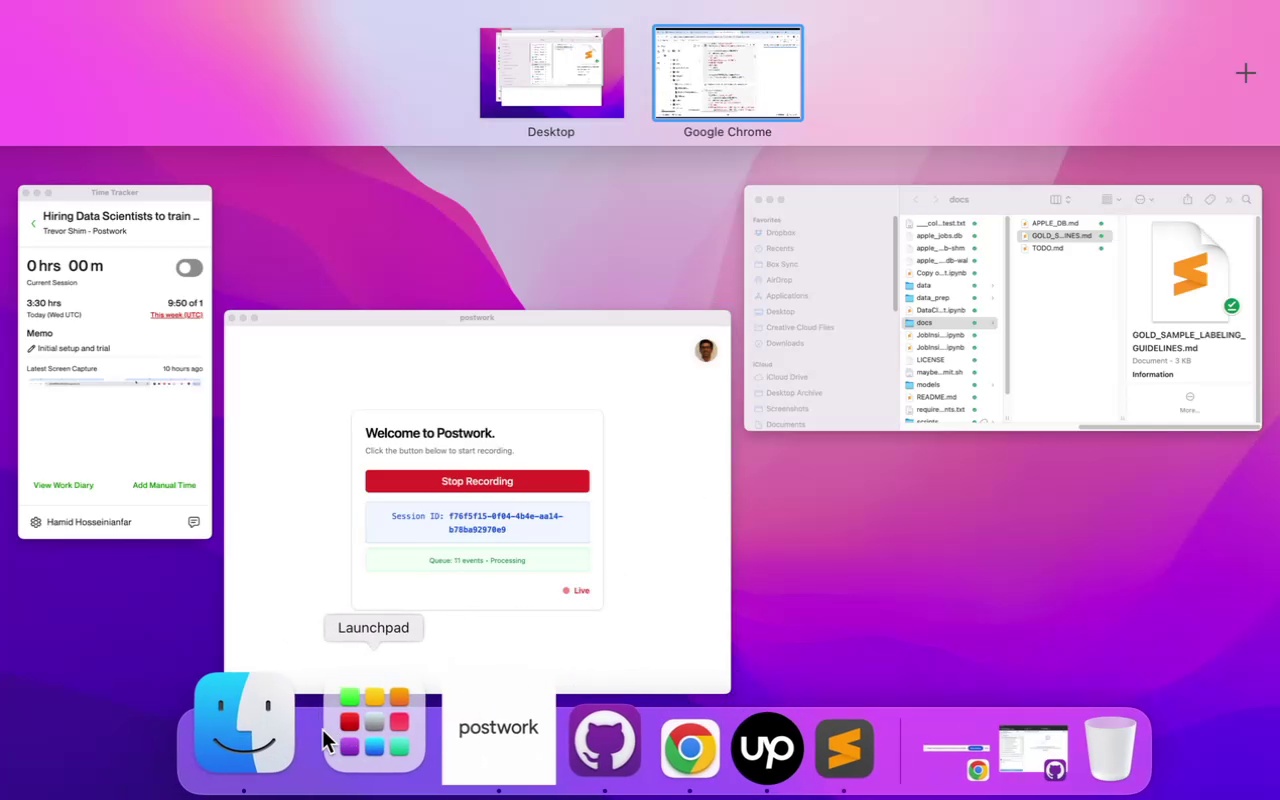 
left_click([287, 741])
 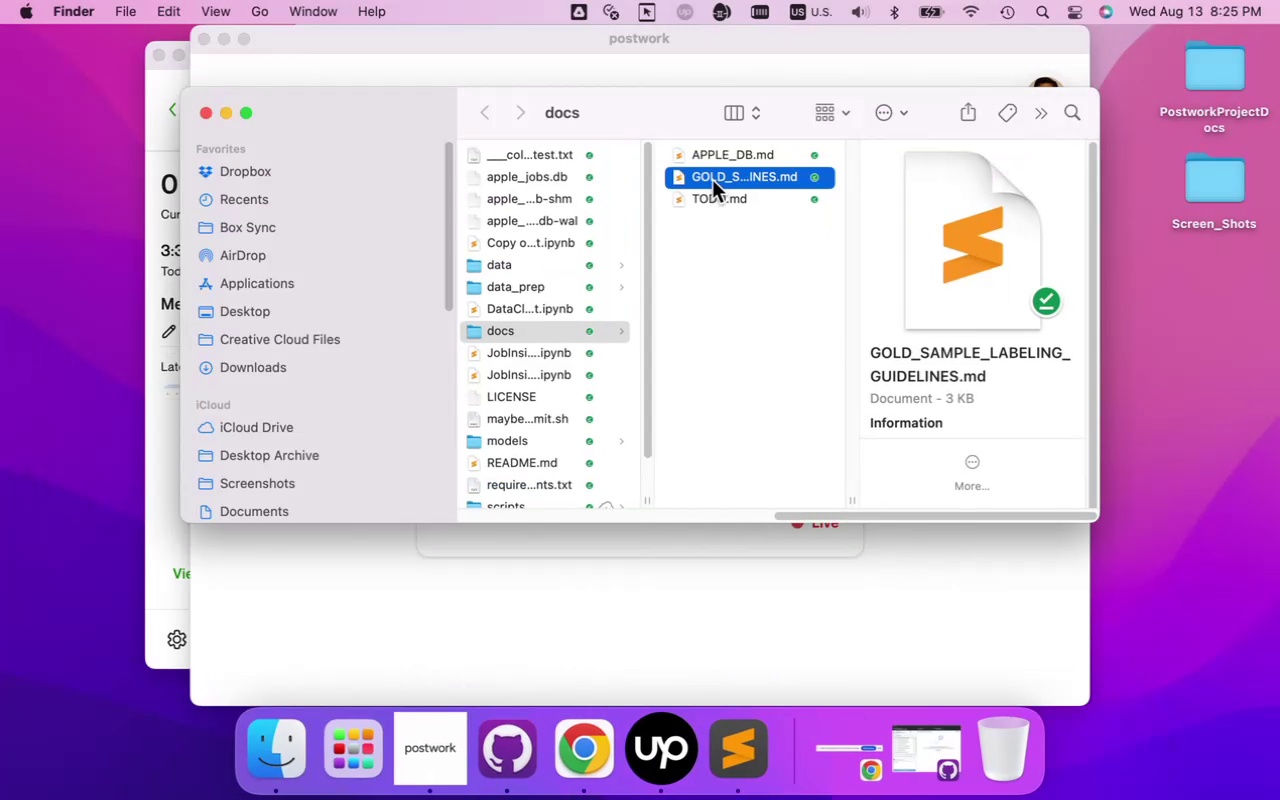 
double_click([712, 179])
 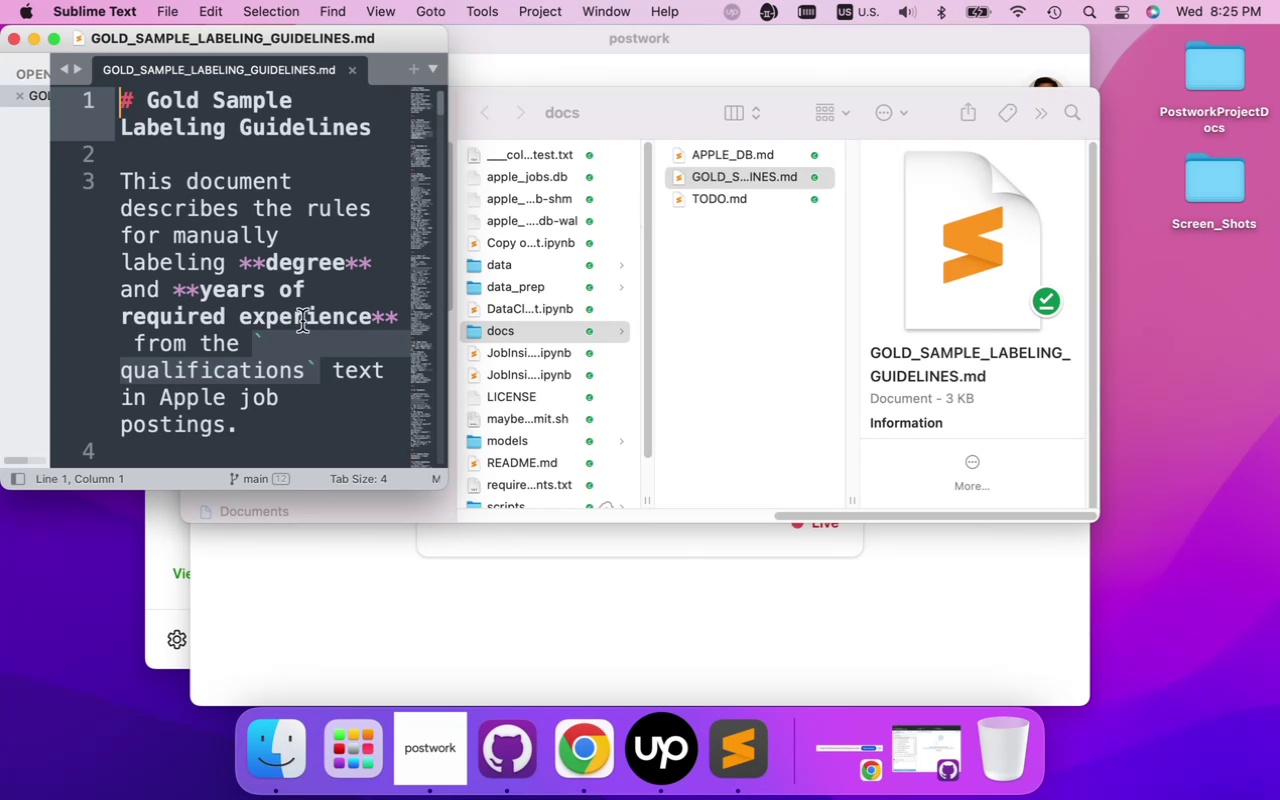 
left_click([303, 321])
 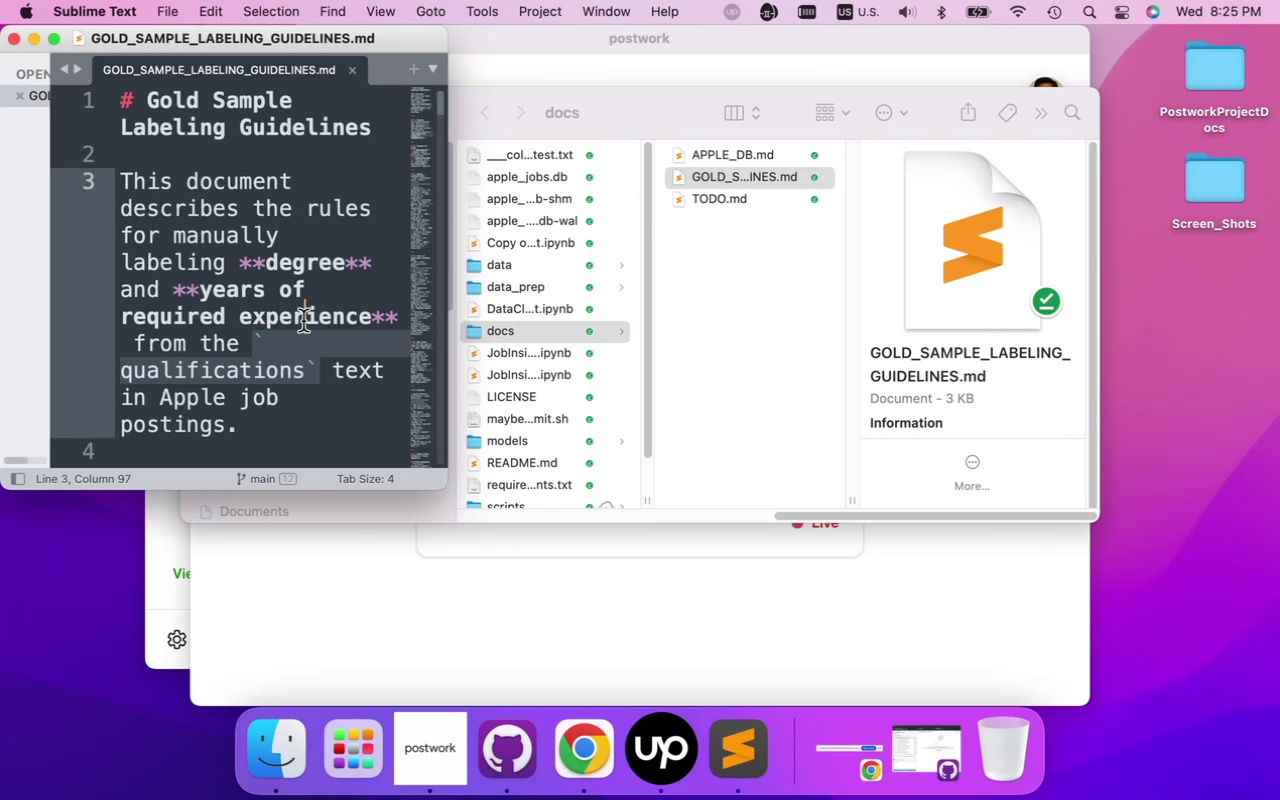 
scroll: coordinate [303, 321], scroll_direction: down, amount: 15.0
 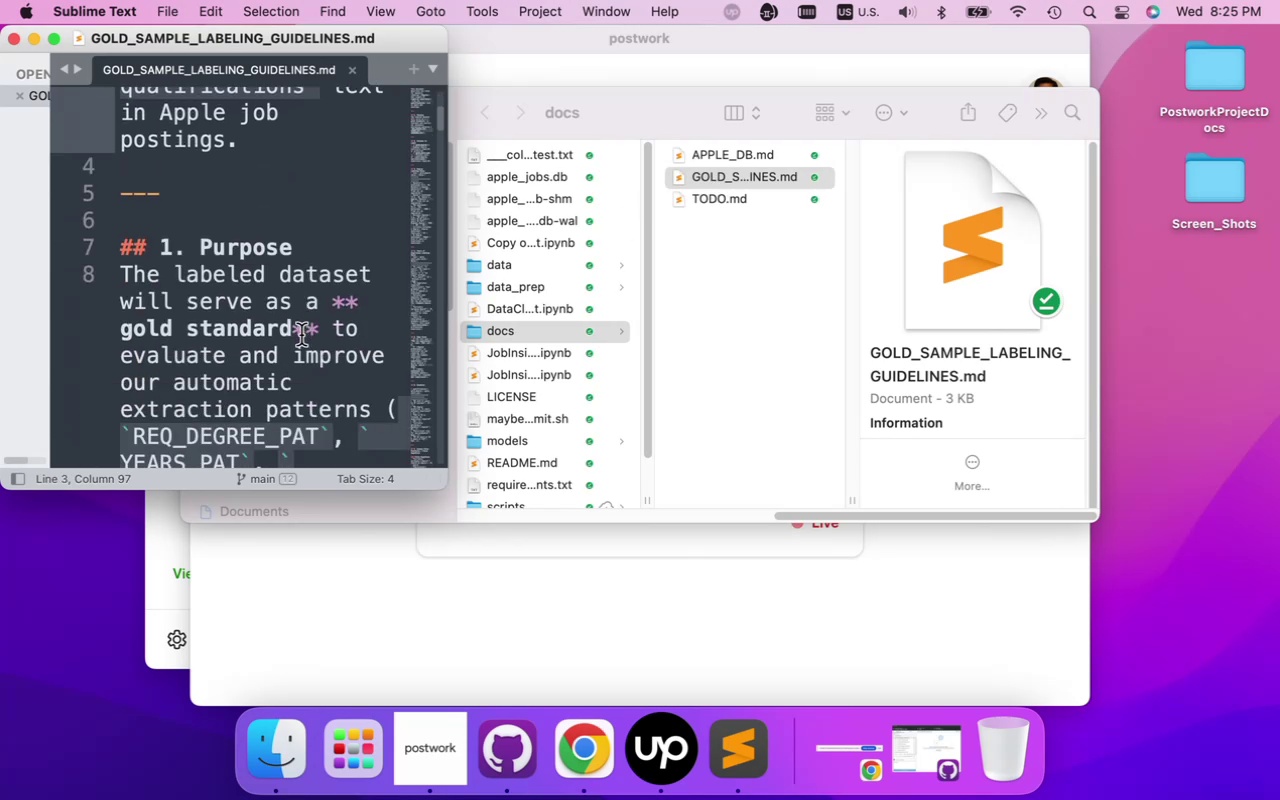 
left_click([301, 335])
 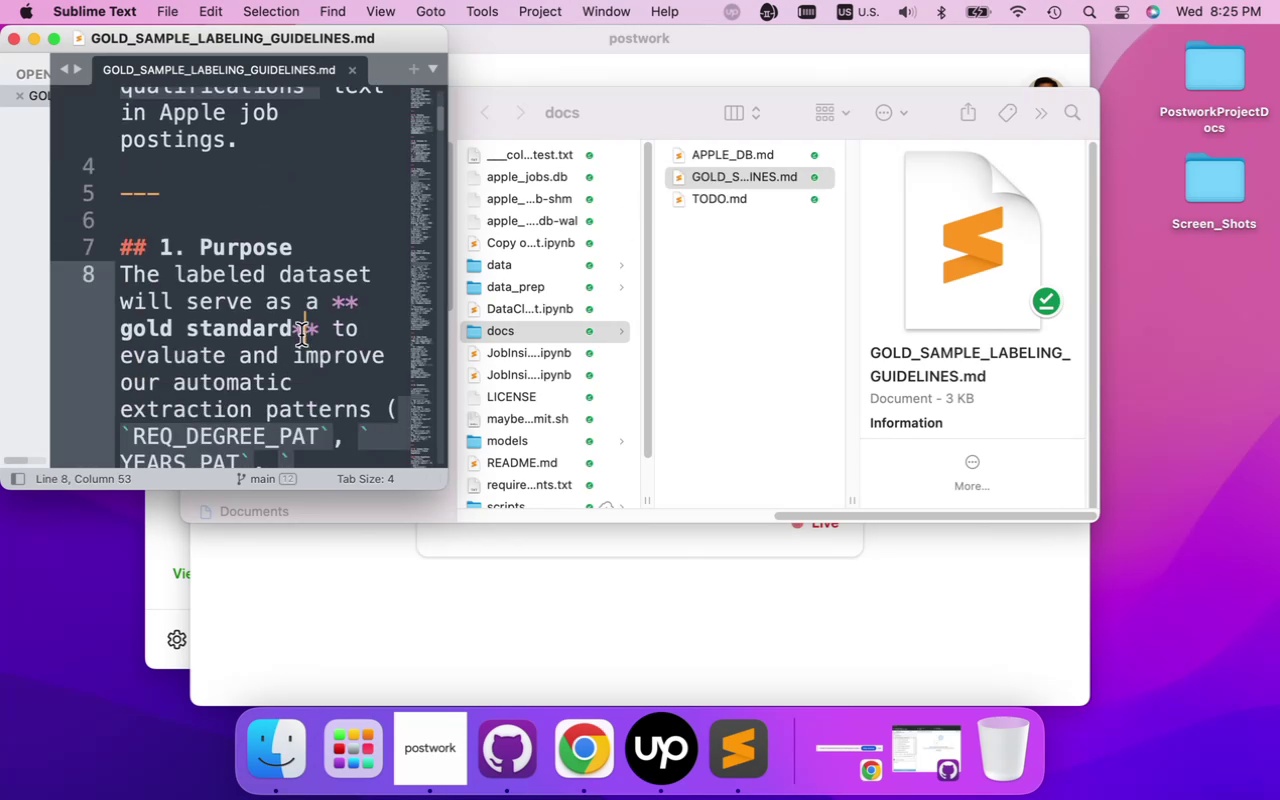 
key(Meta+A)
 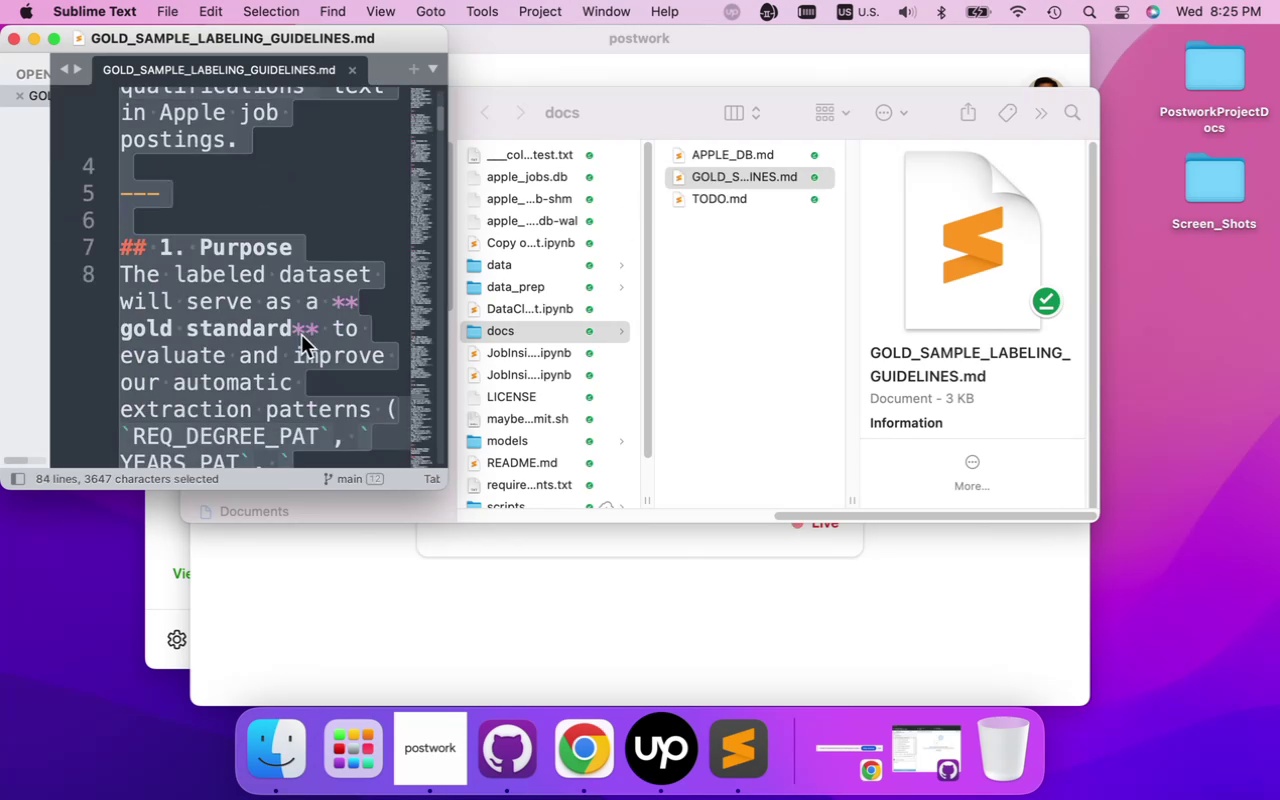 
key(Meta+V)
 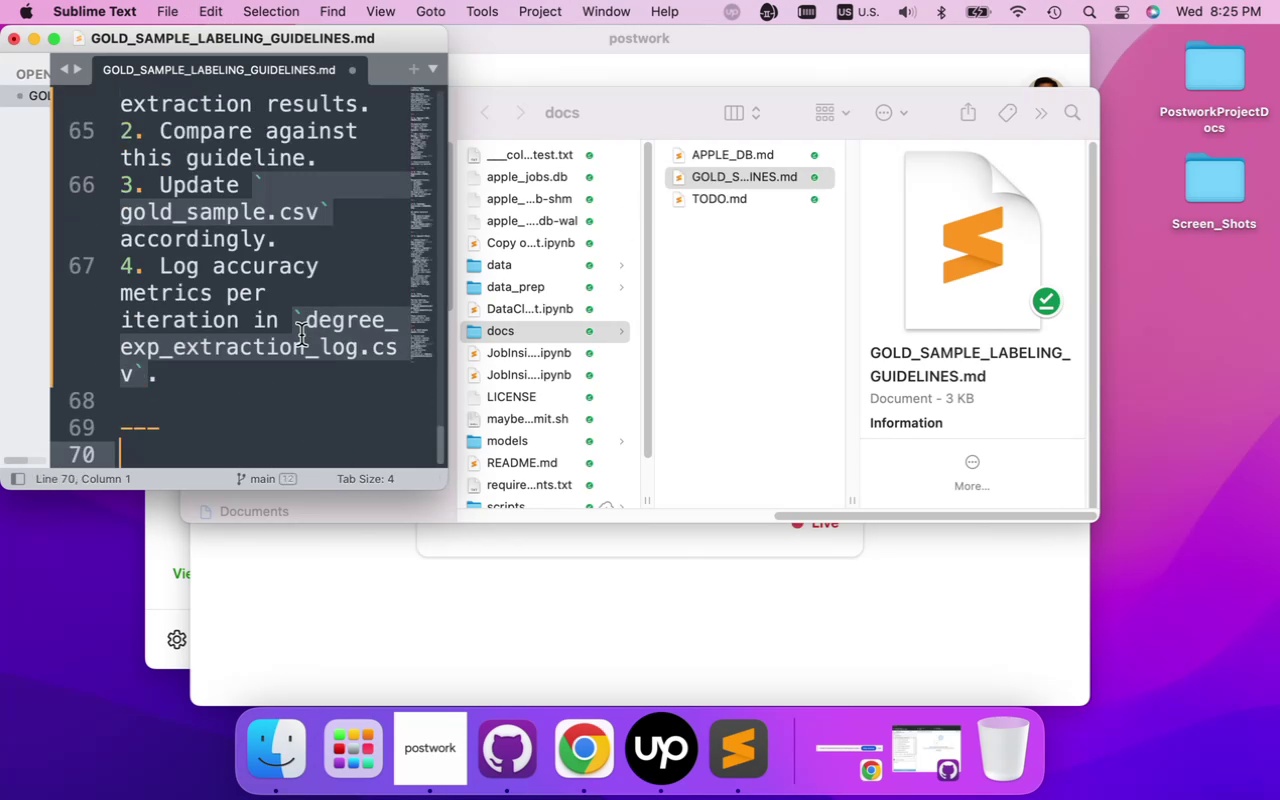 
key(Meta+S)
 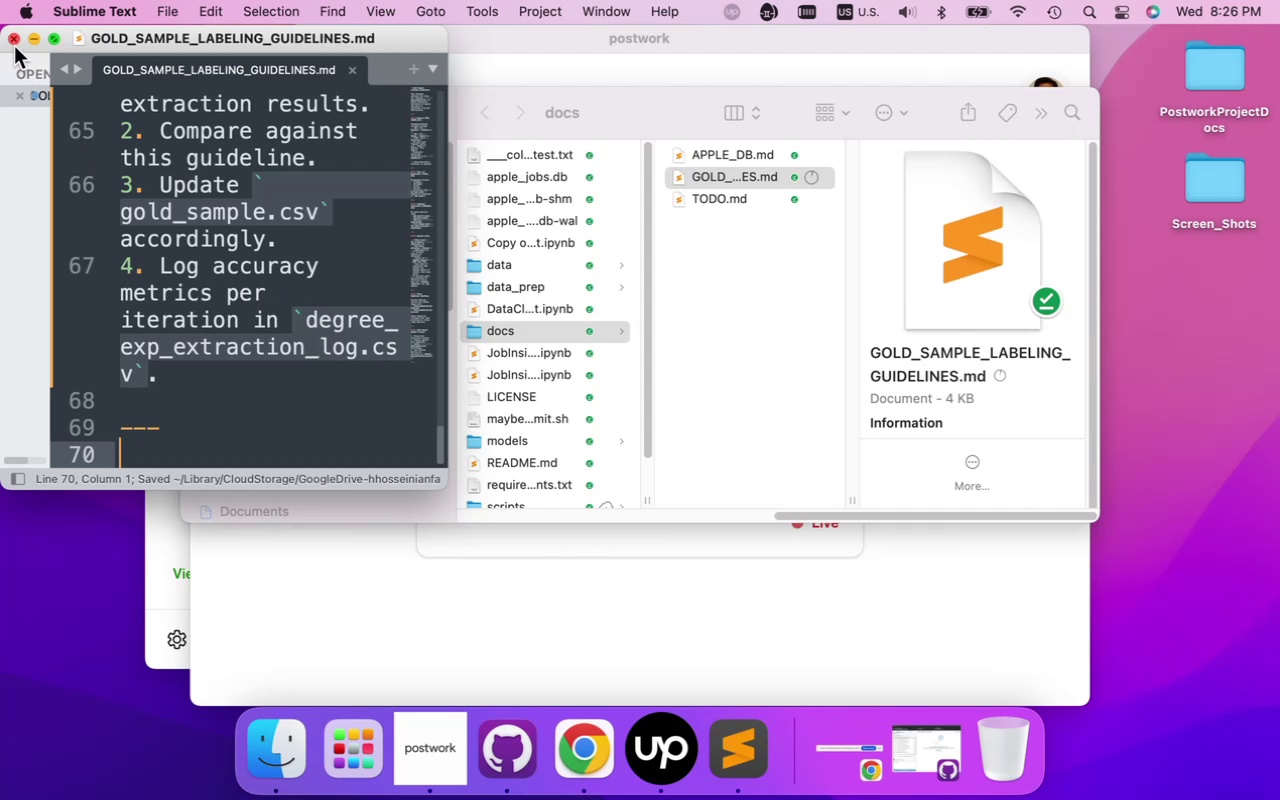 
left_click_drag(start_coordinate=[152, 33], to_coordinate=[203, 43])
 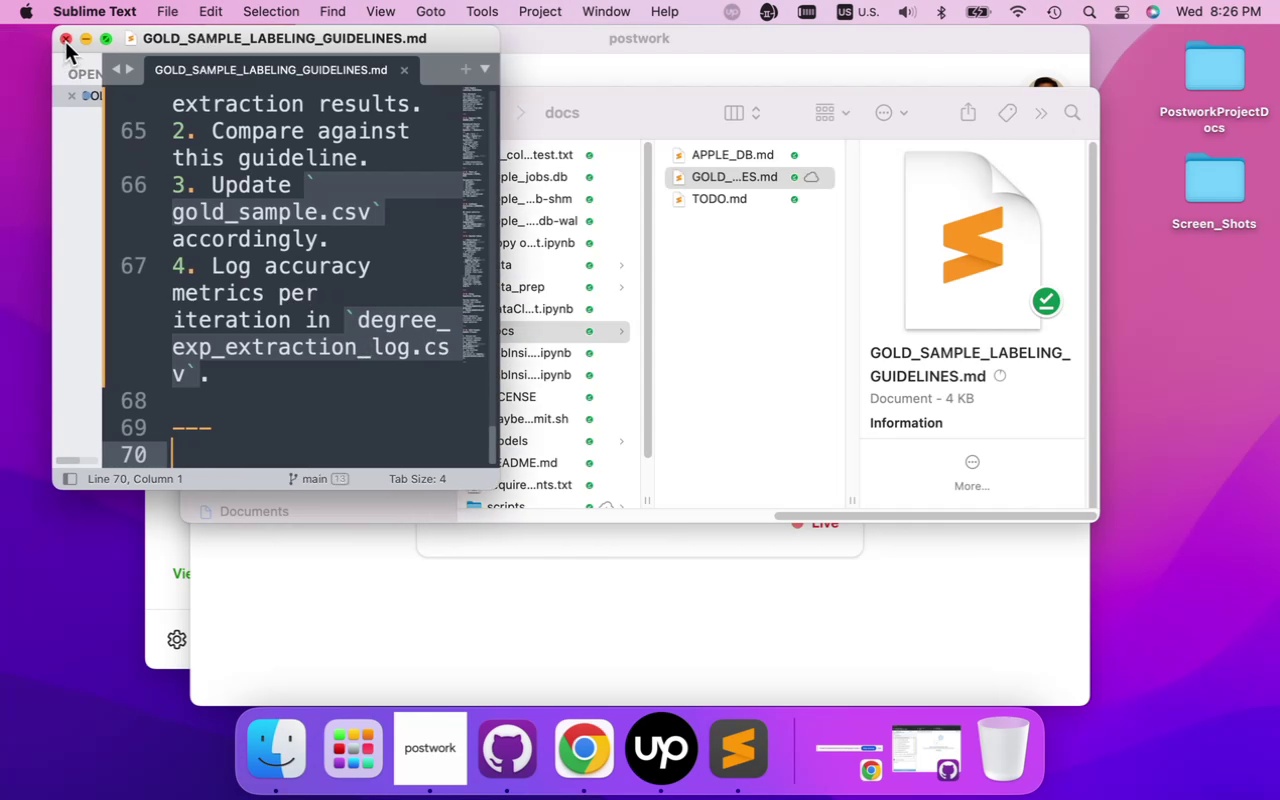 
left_click([65, 42])
 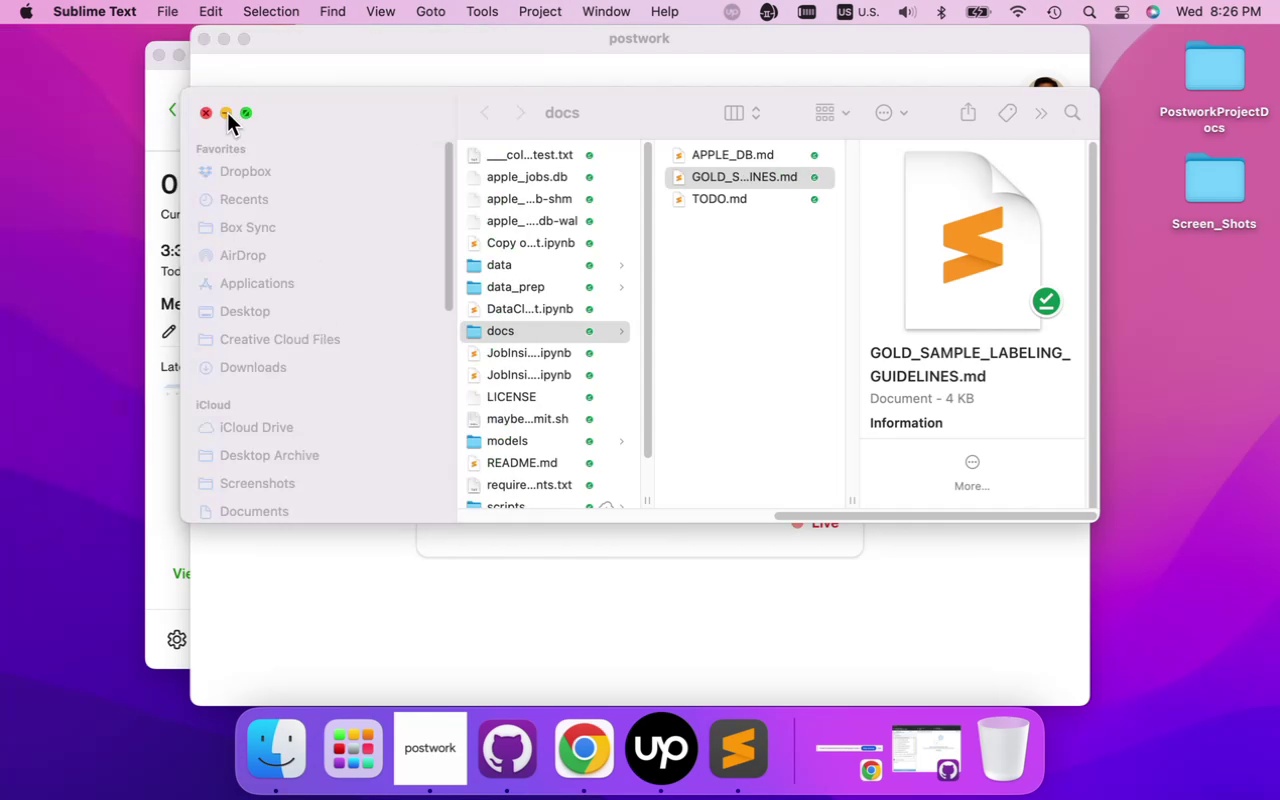 
wait(5.13)
 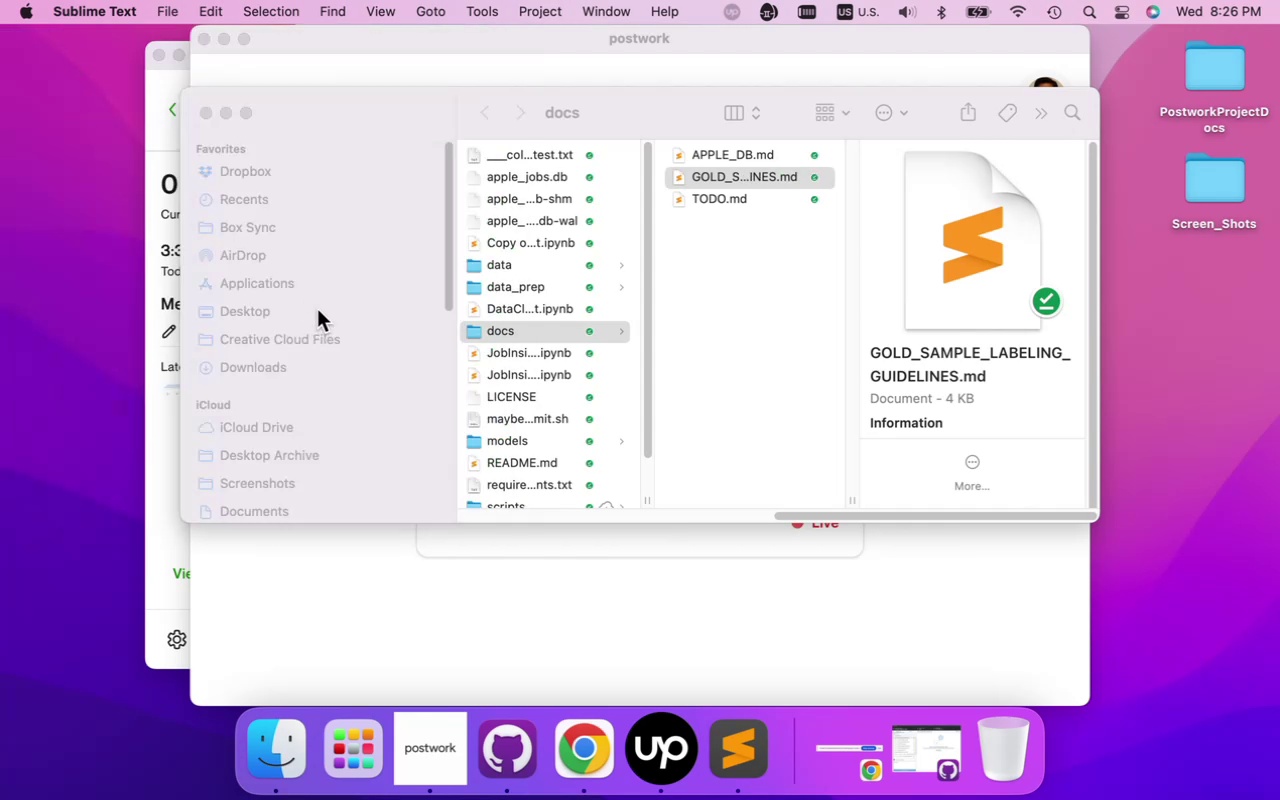 
left_click([227, 113])
 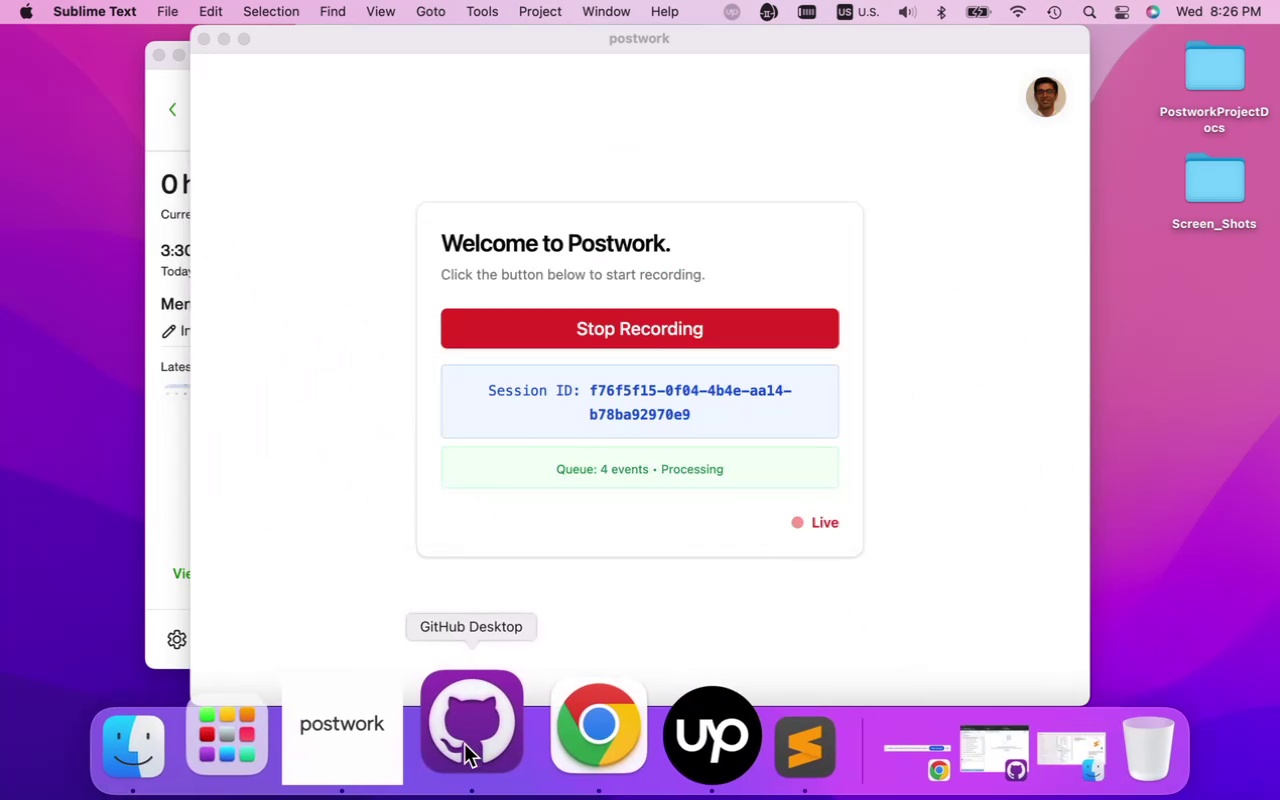 
wait(6.69)
 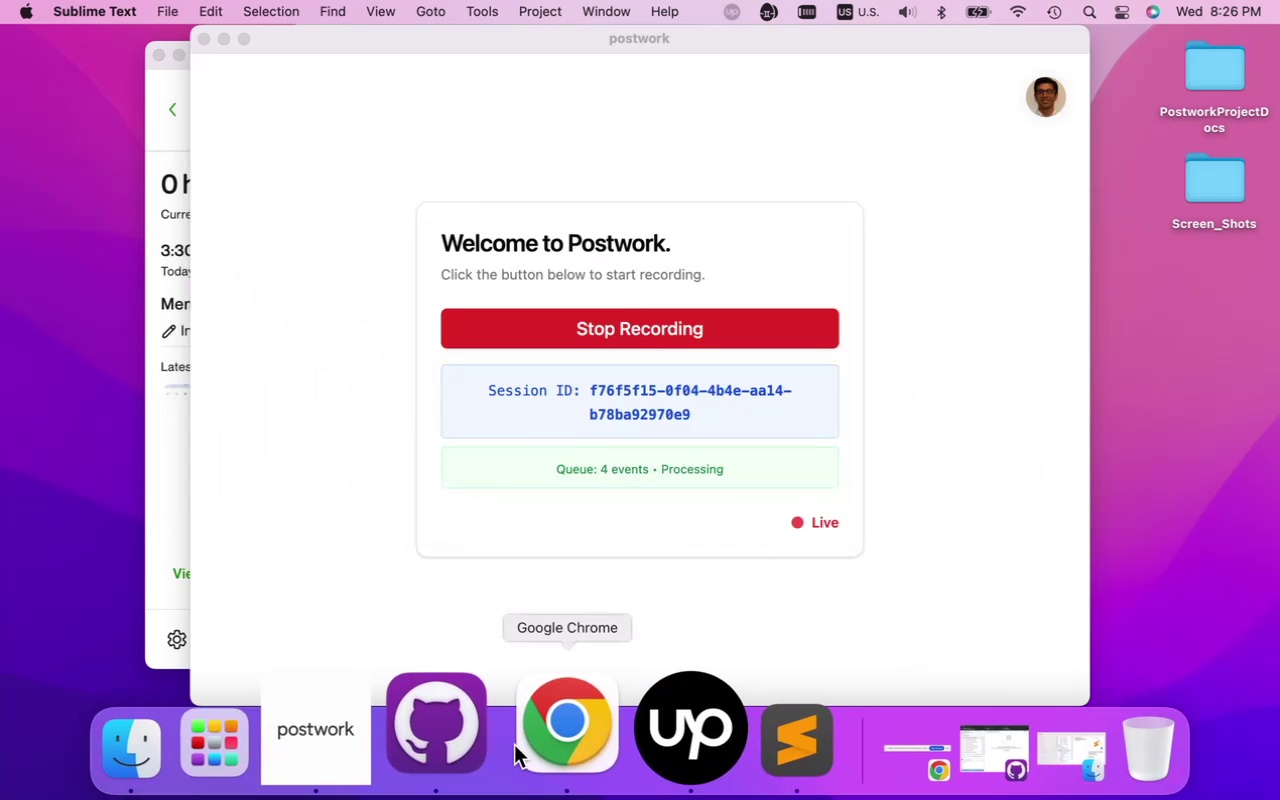 
left_click([464, 744])
 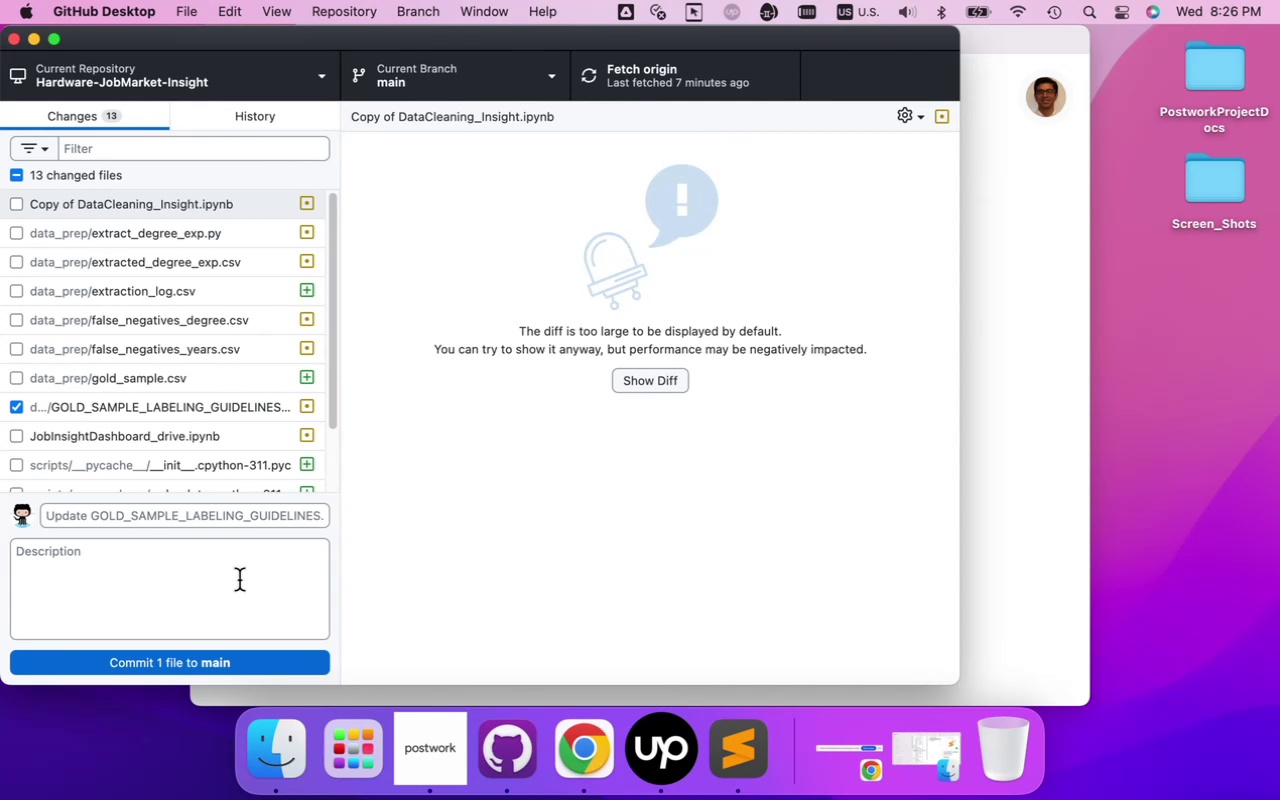 
left_click([228, 524])
 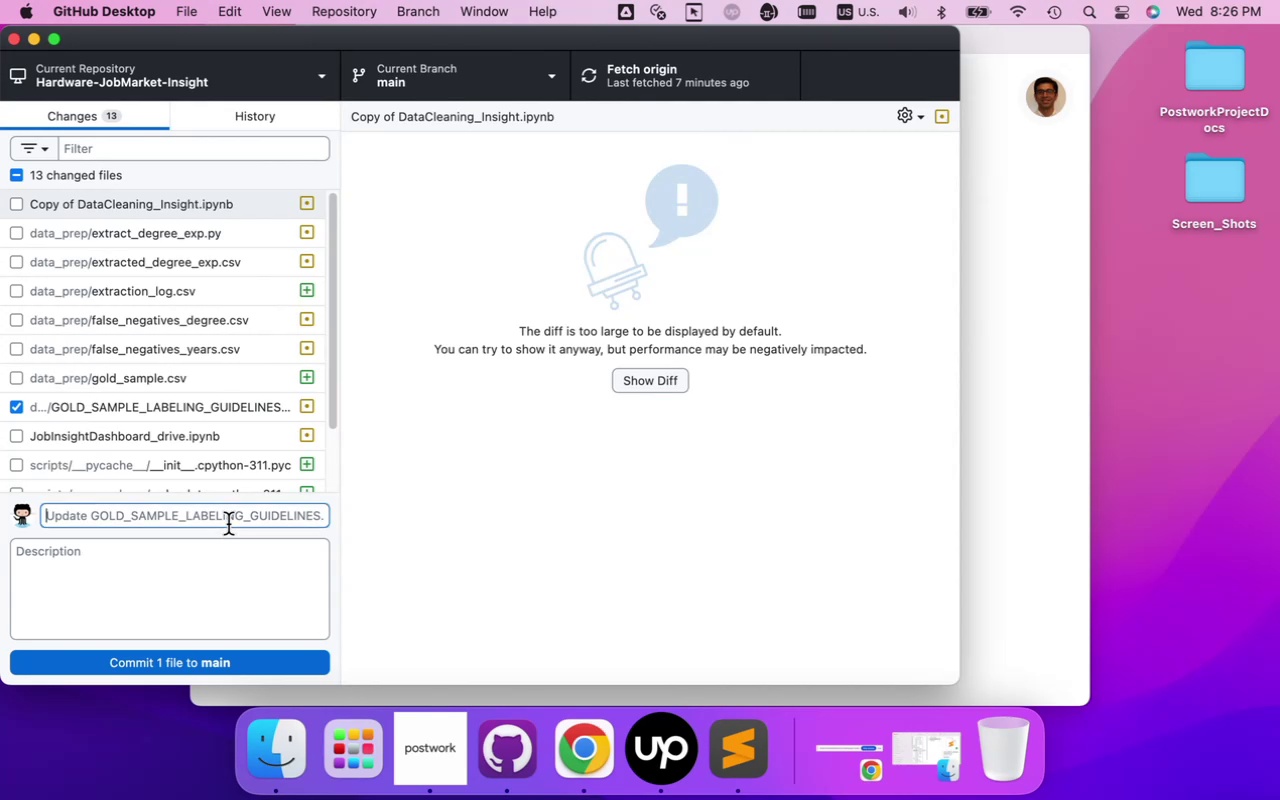 
key(Tab)
 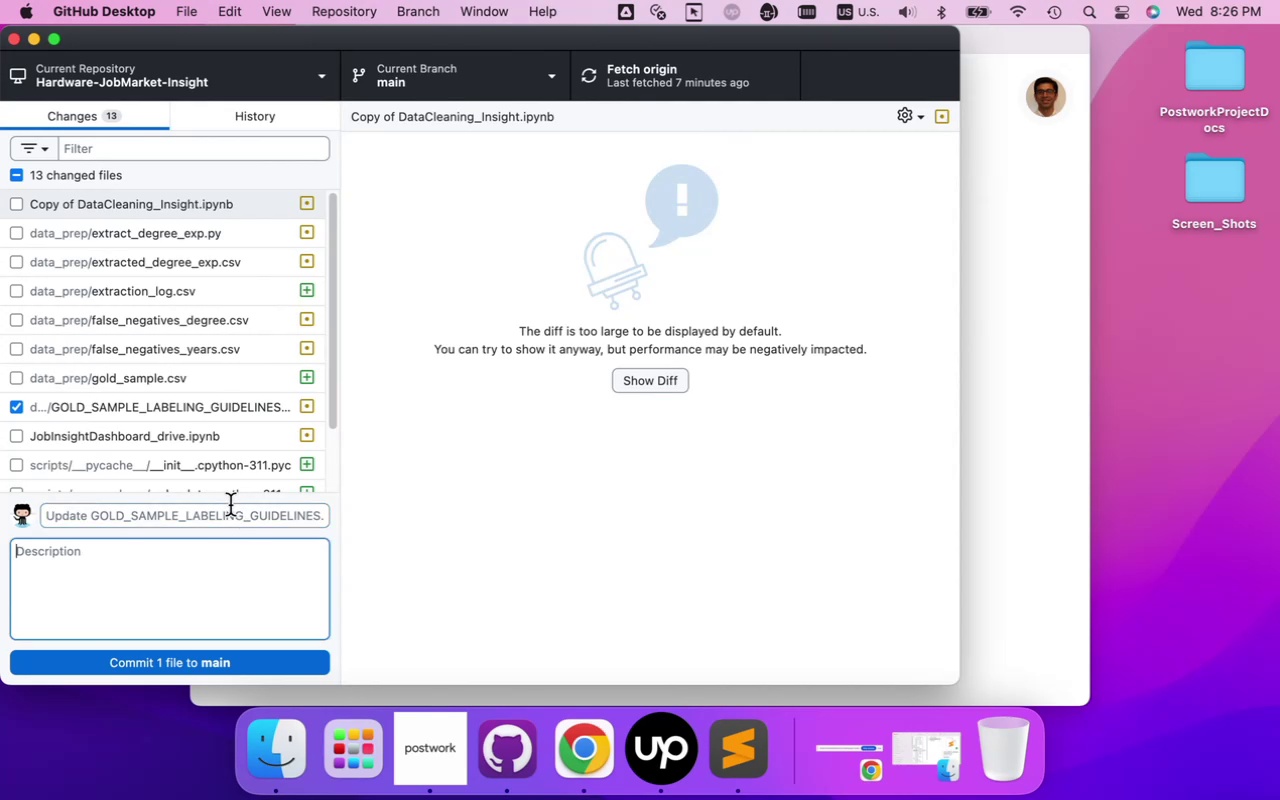 
left_click([228, 511])
 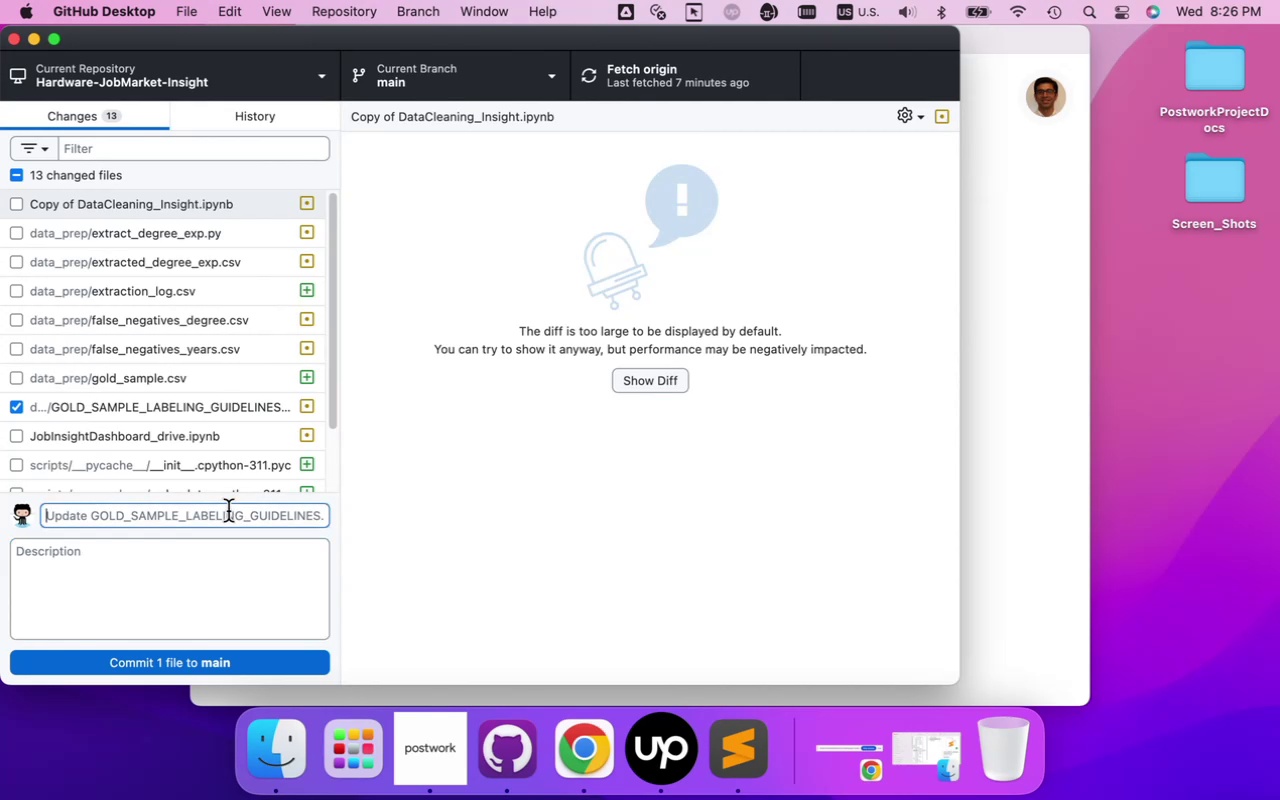 
type(Updating the Guideline)
 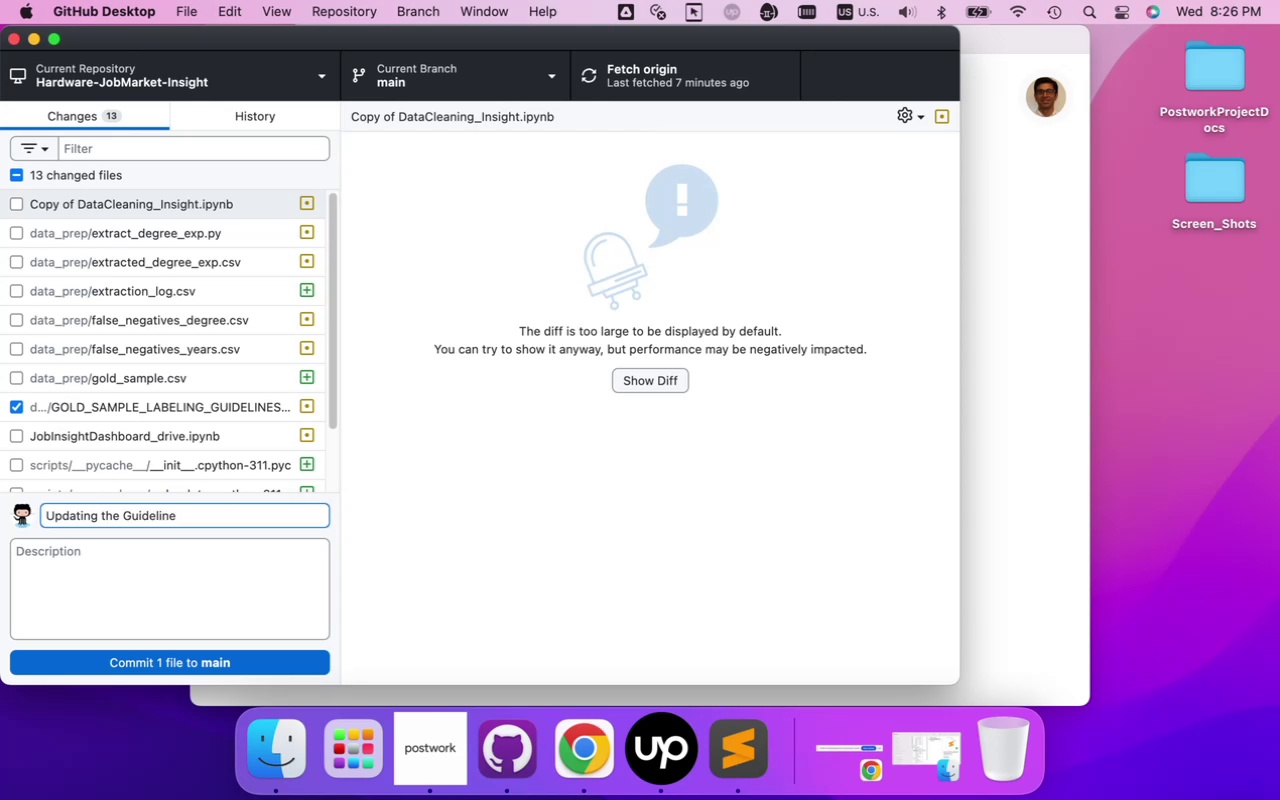 
left_click([235, 655])
 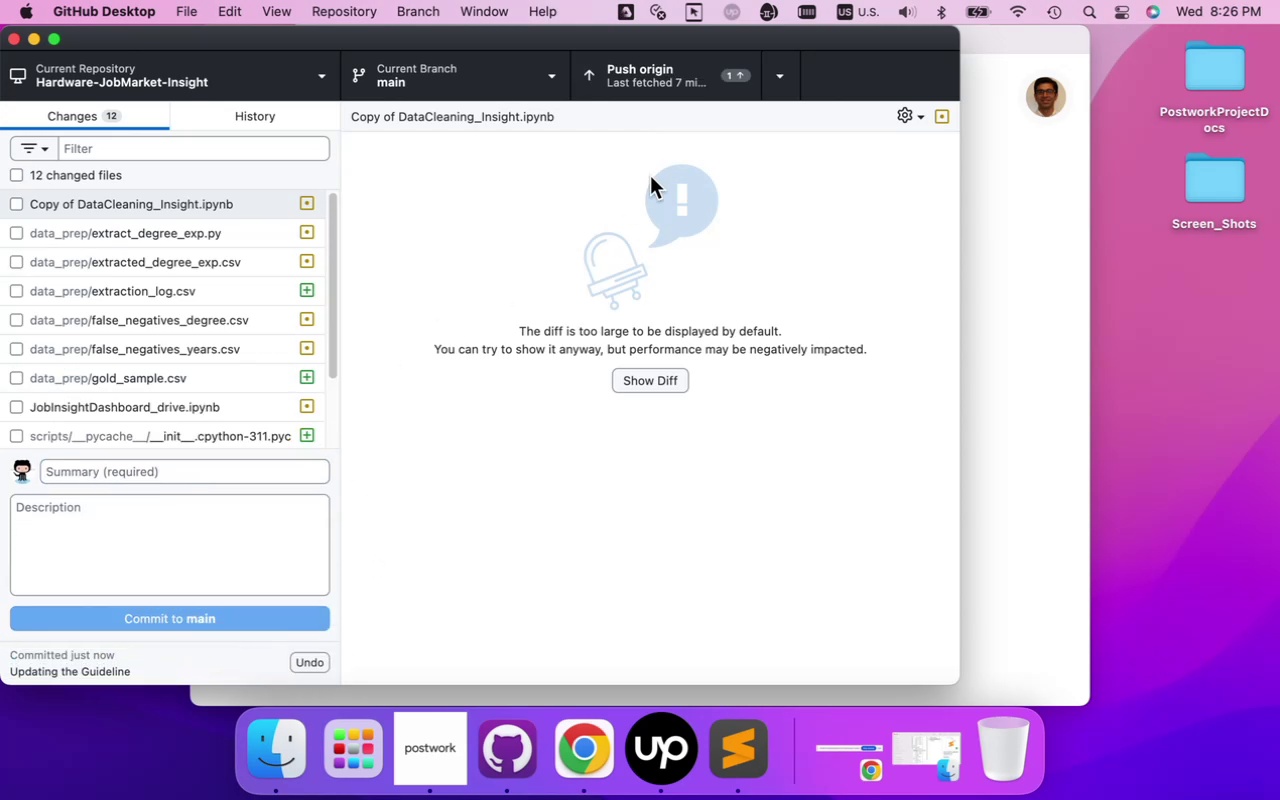 
wait(8.34)
 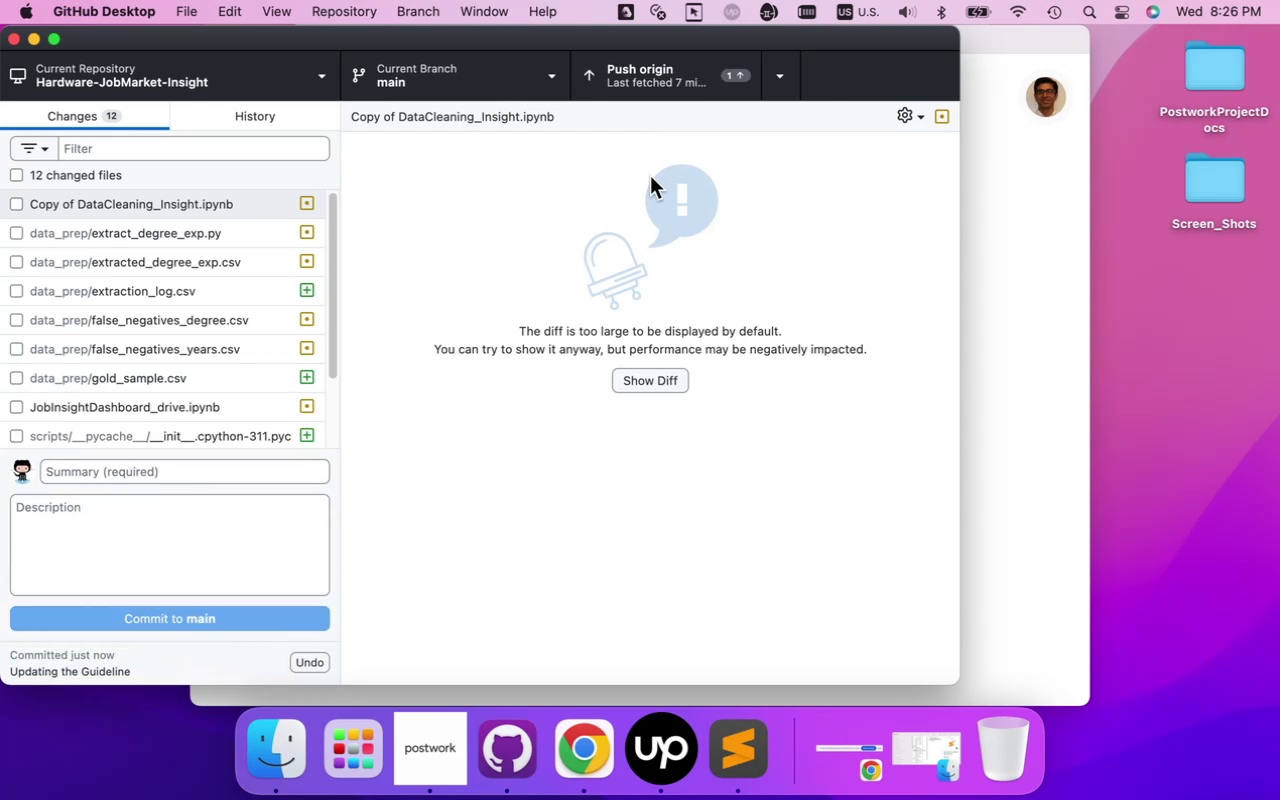 
left_click([36, 41])
 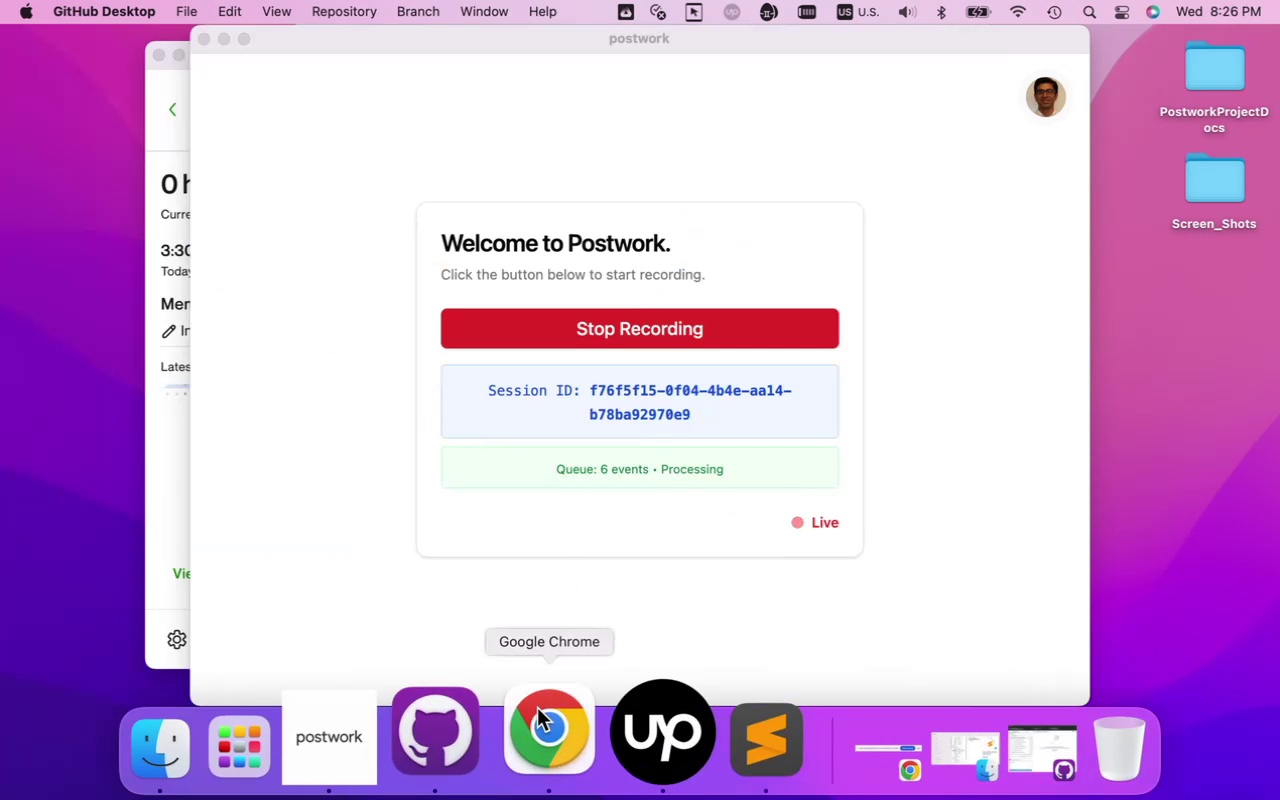 
left_click([538, 726])
 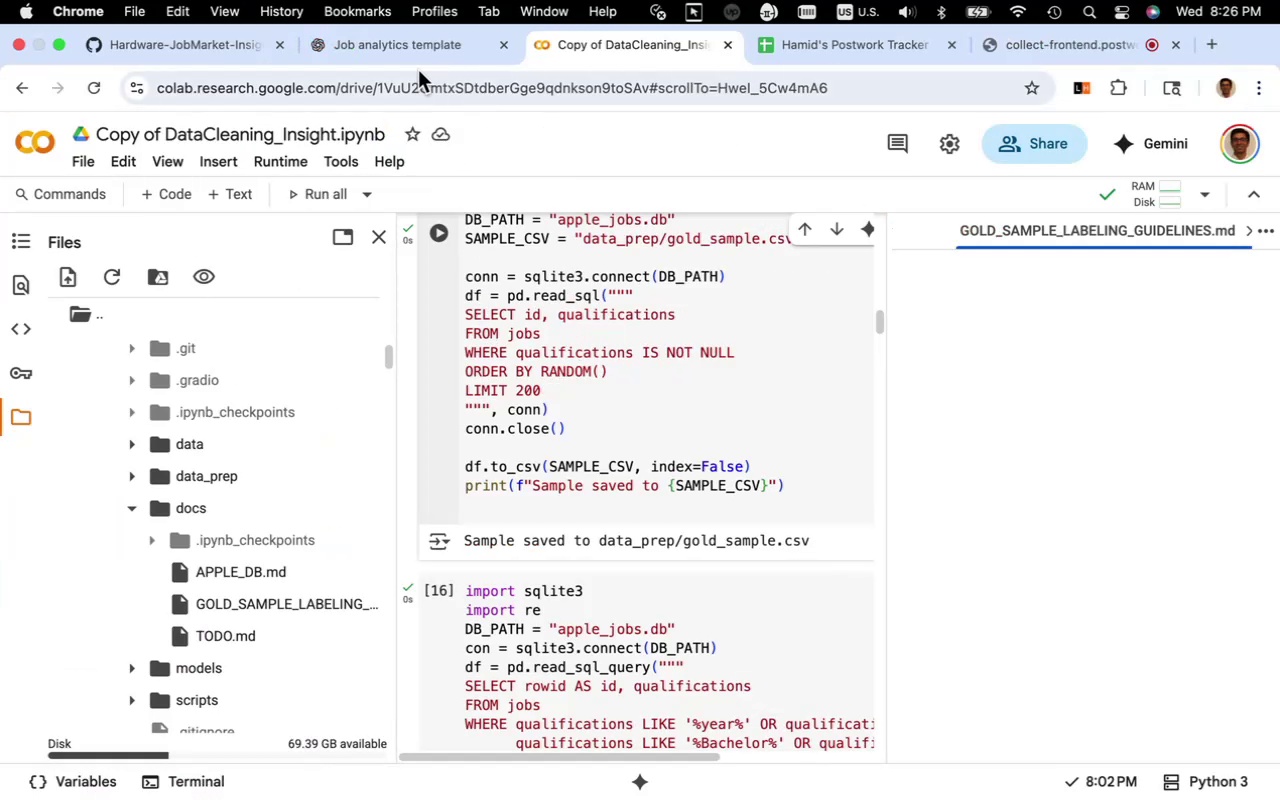 
left_click([402, 48])
 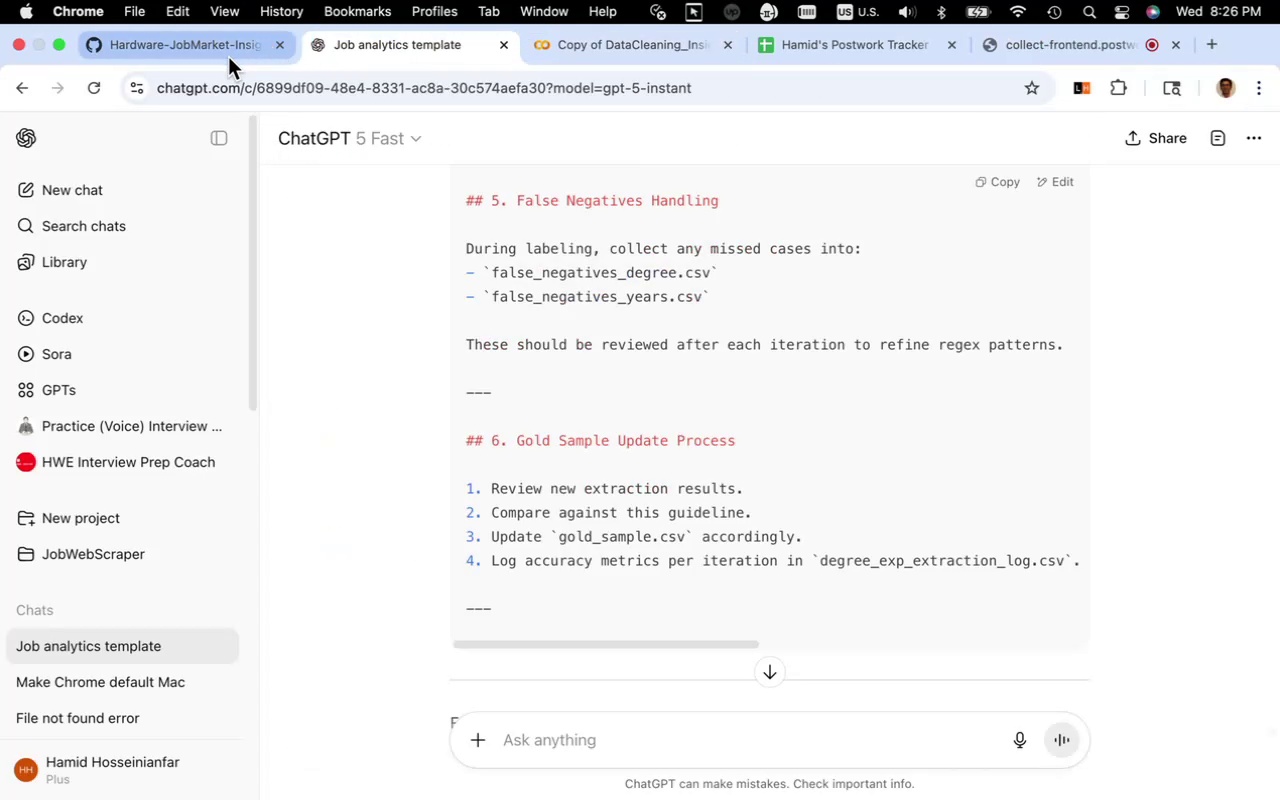 
left_click([228, 57])
 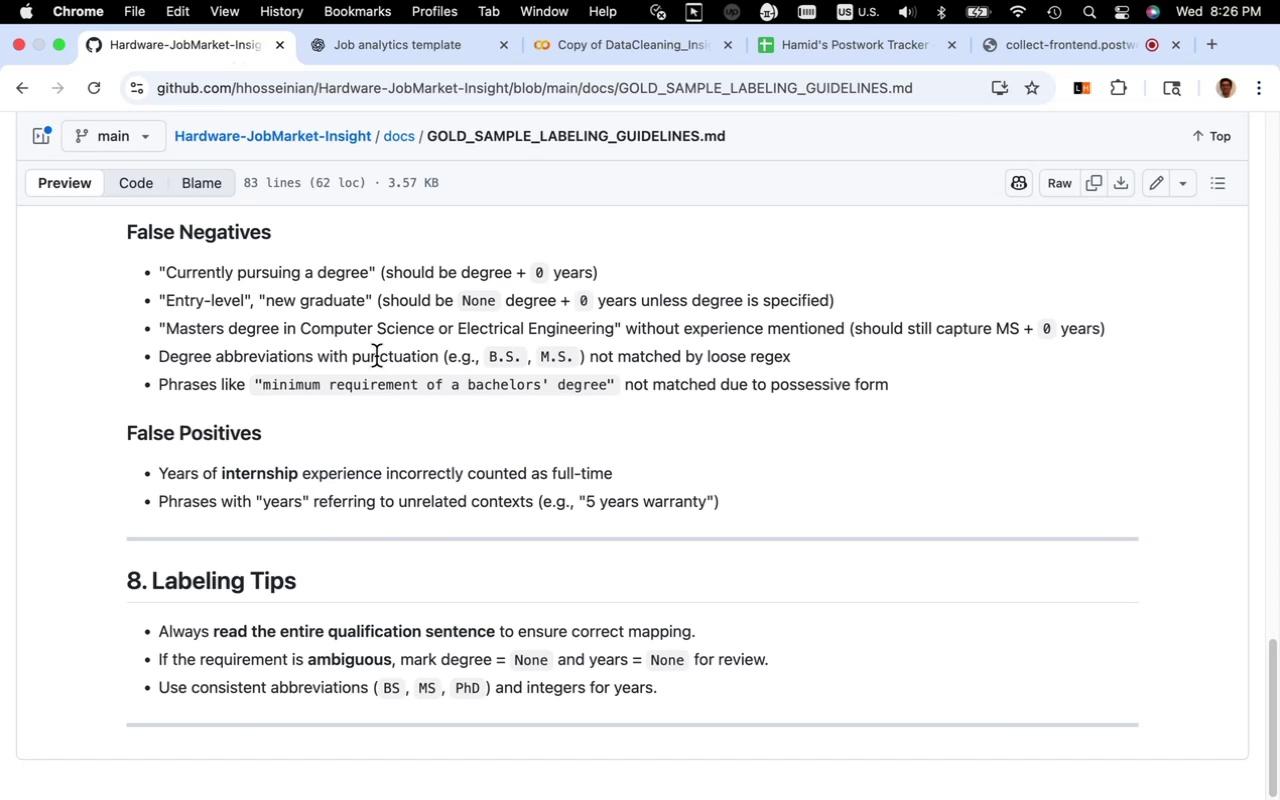 
scroll: coordinate [380, 353], scroll_direction: up, amount: 26.0
 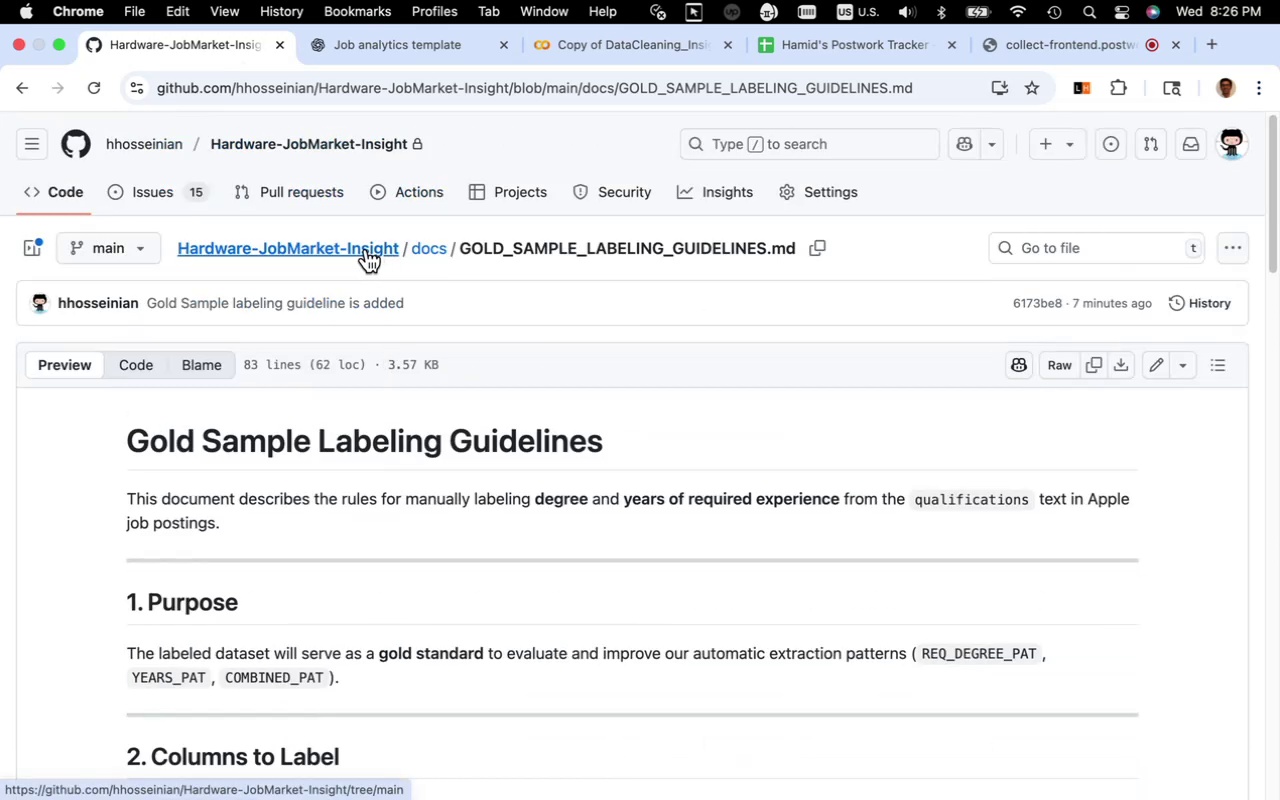 
left_click([366, 249])
 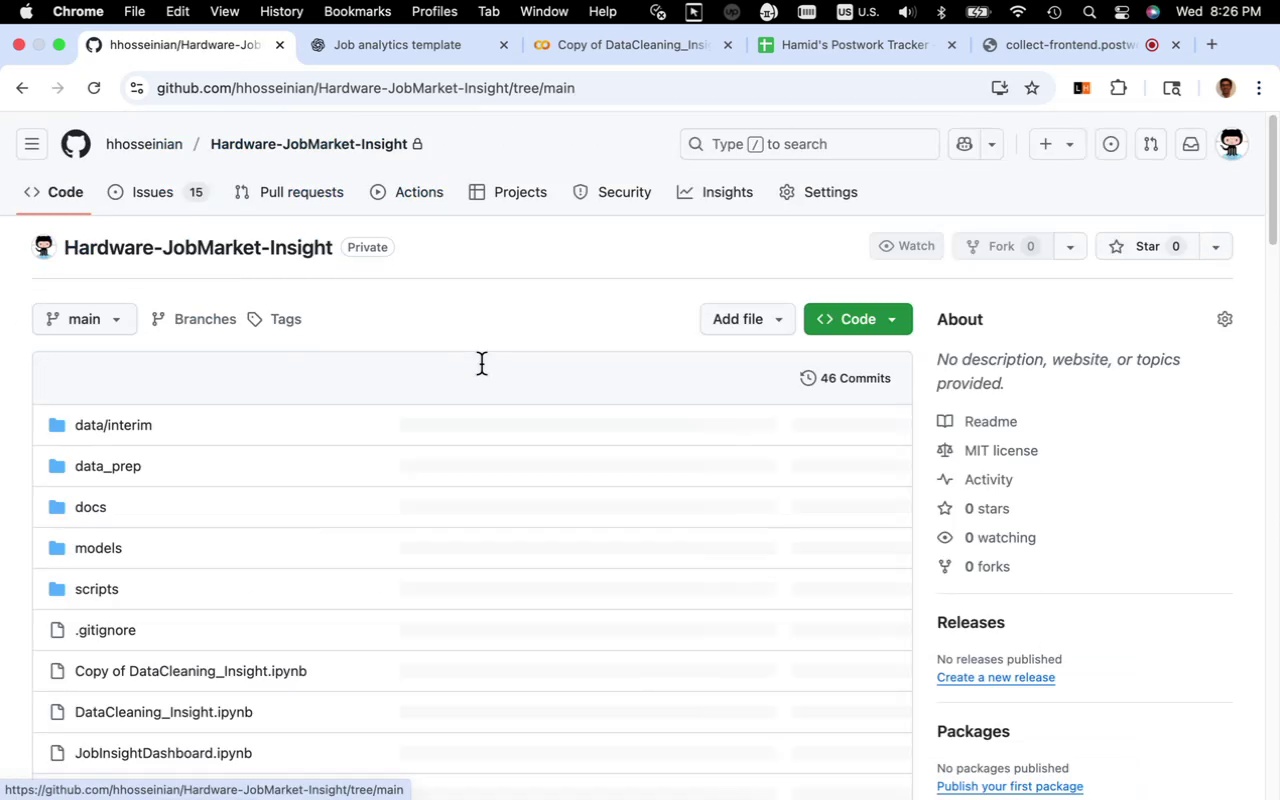 
scroll: coordinate [539, 404], scroll_direction: down, amount: 21.0
 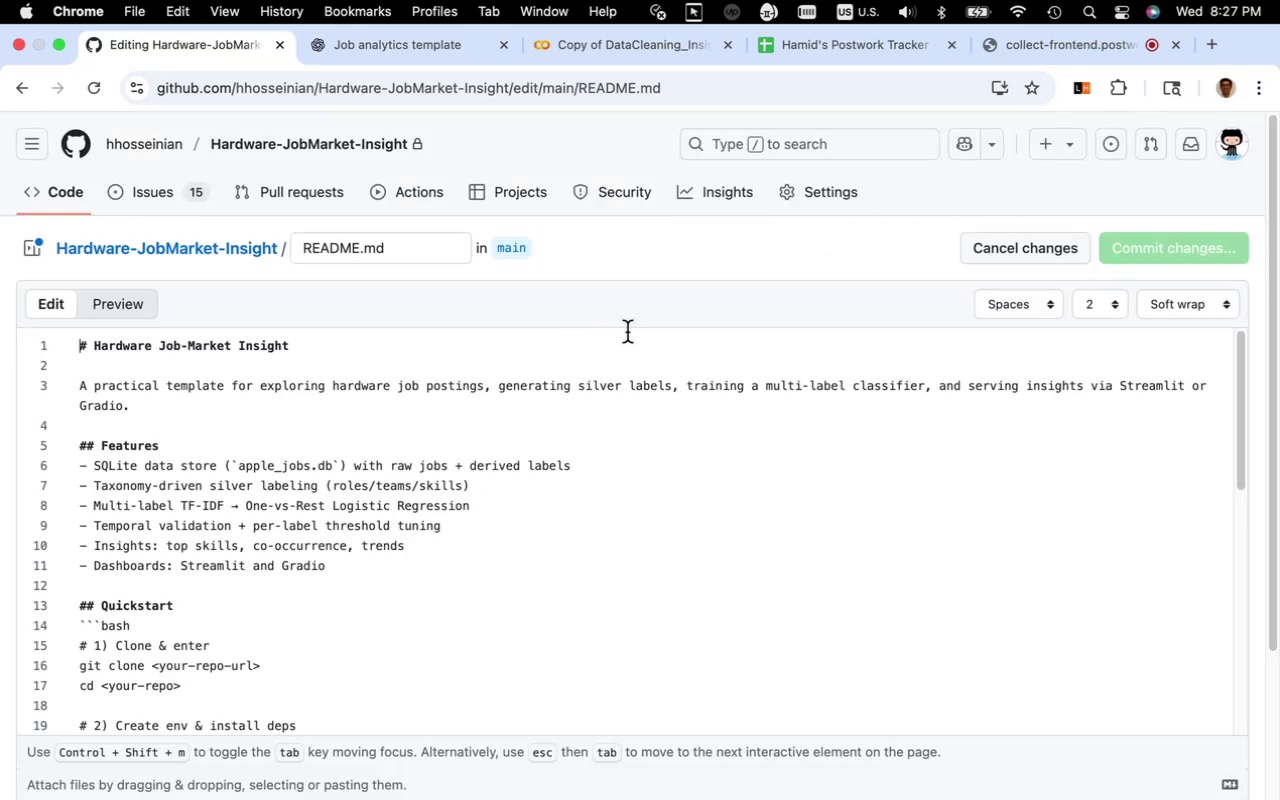 
wait(6.01)
 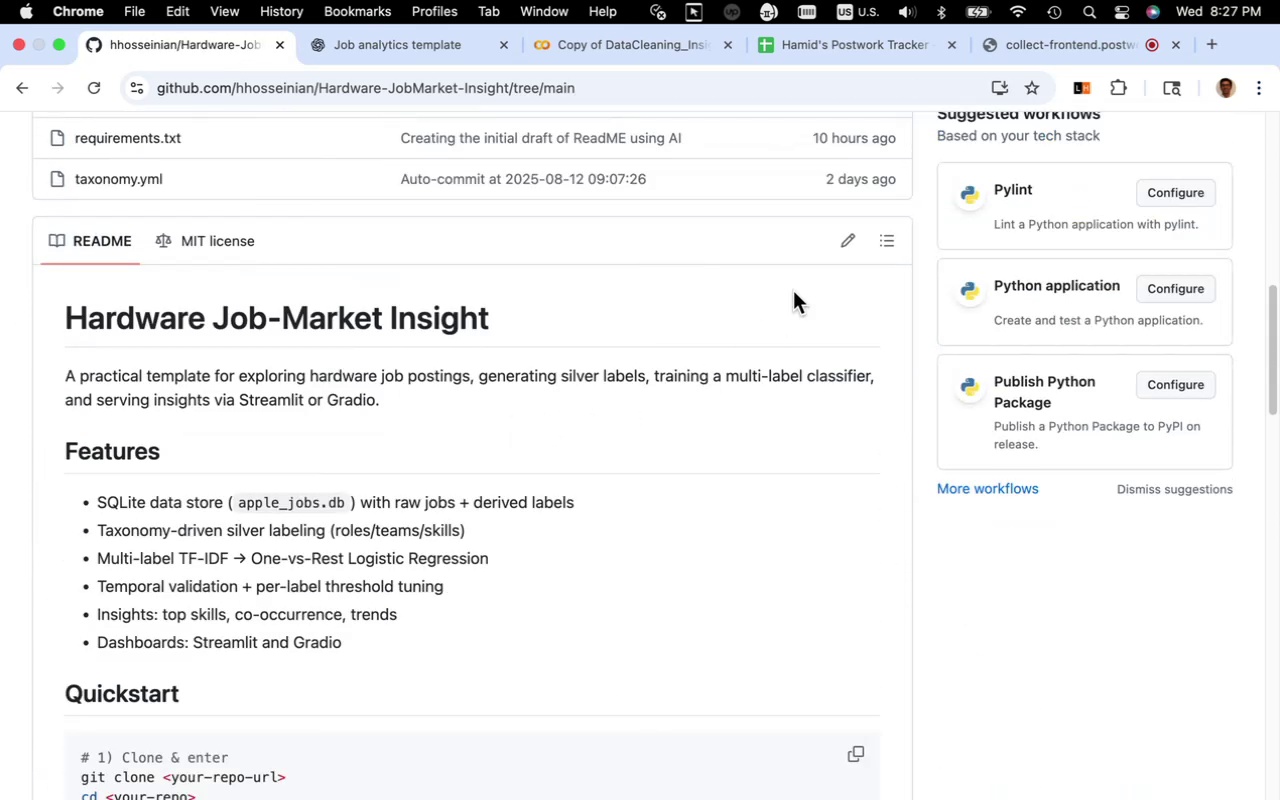 
mouse_move([621, 52])
 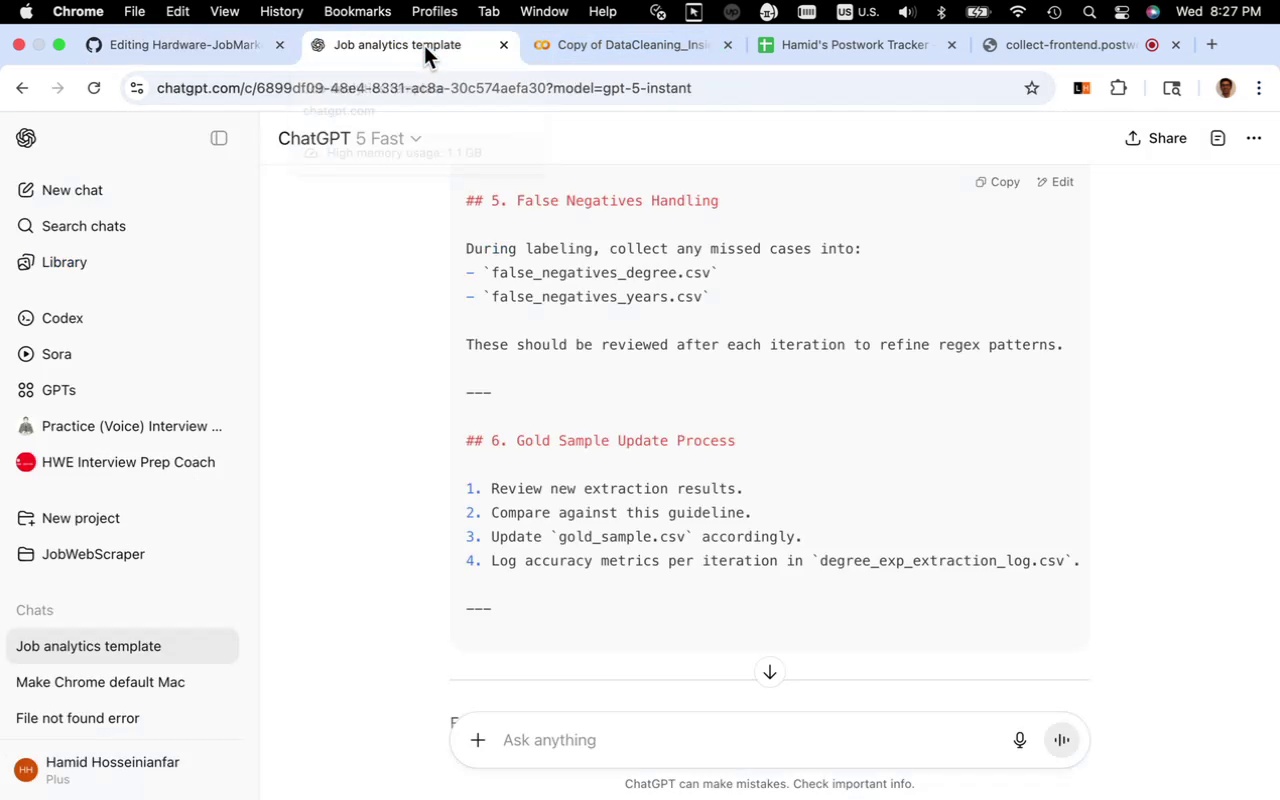 
left_click([424, 46])
 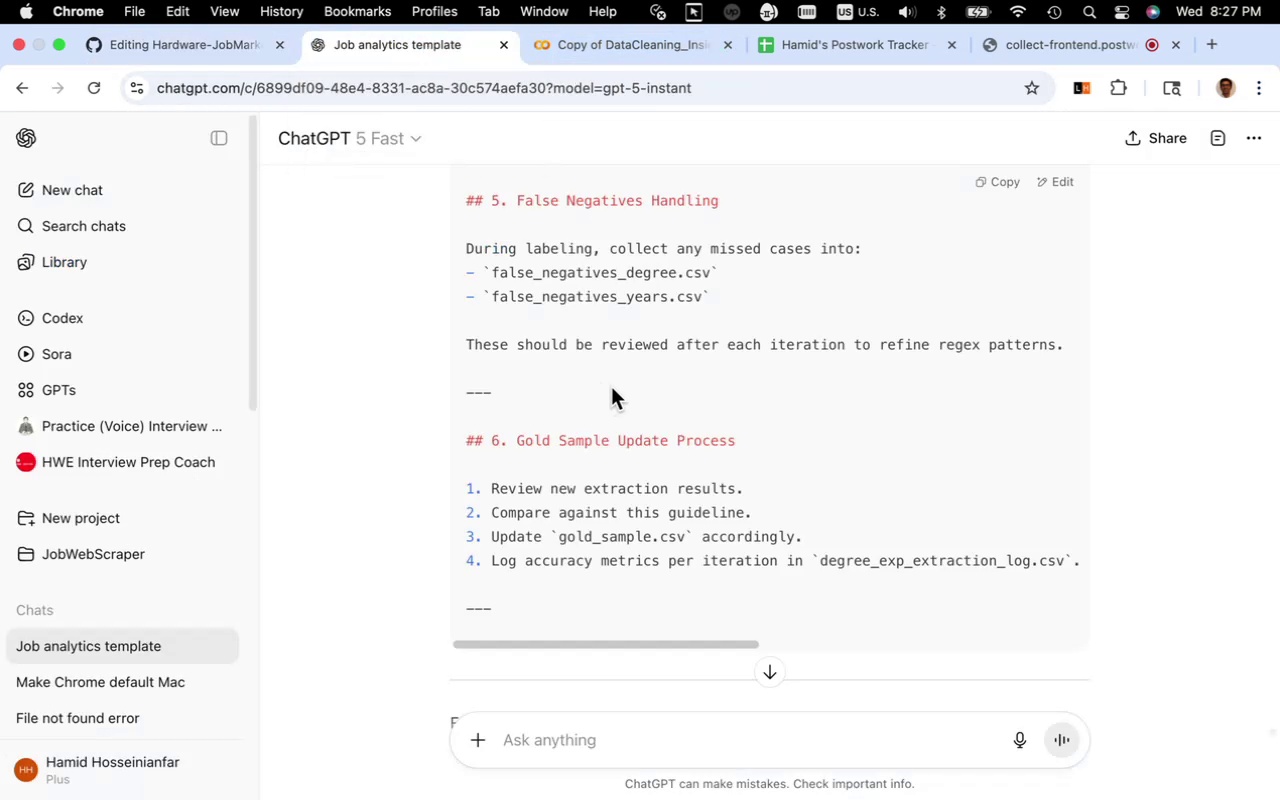 
scroll: coordinate [611, 387], scroll_direction: down, amount: 12.0
 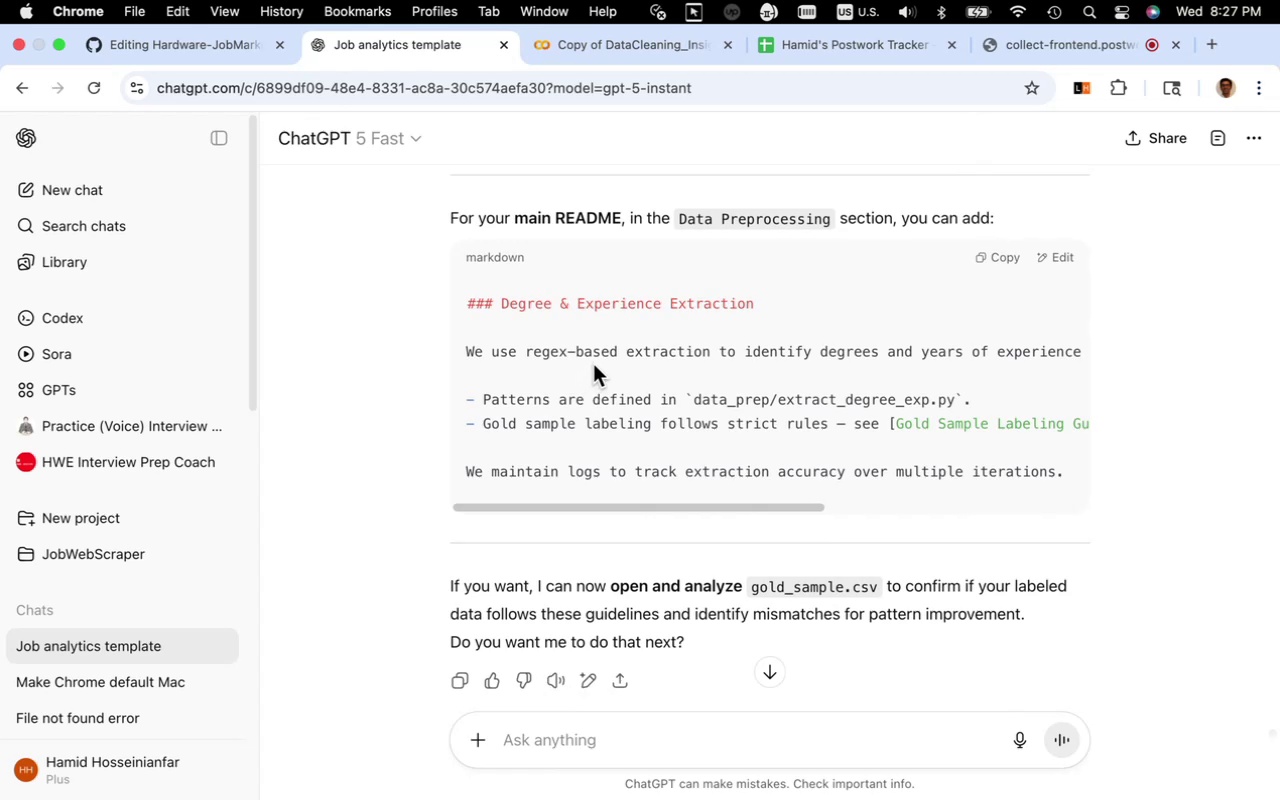 
left_click([593, 364])
 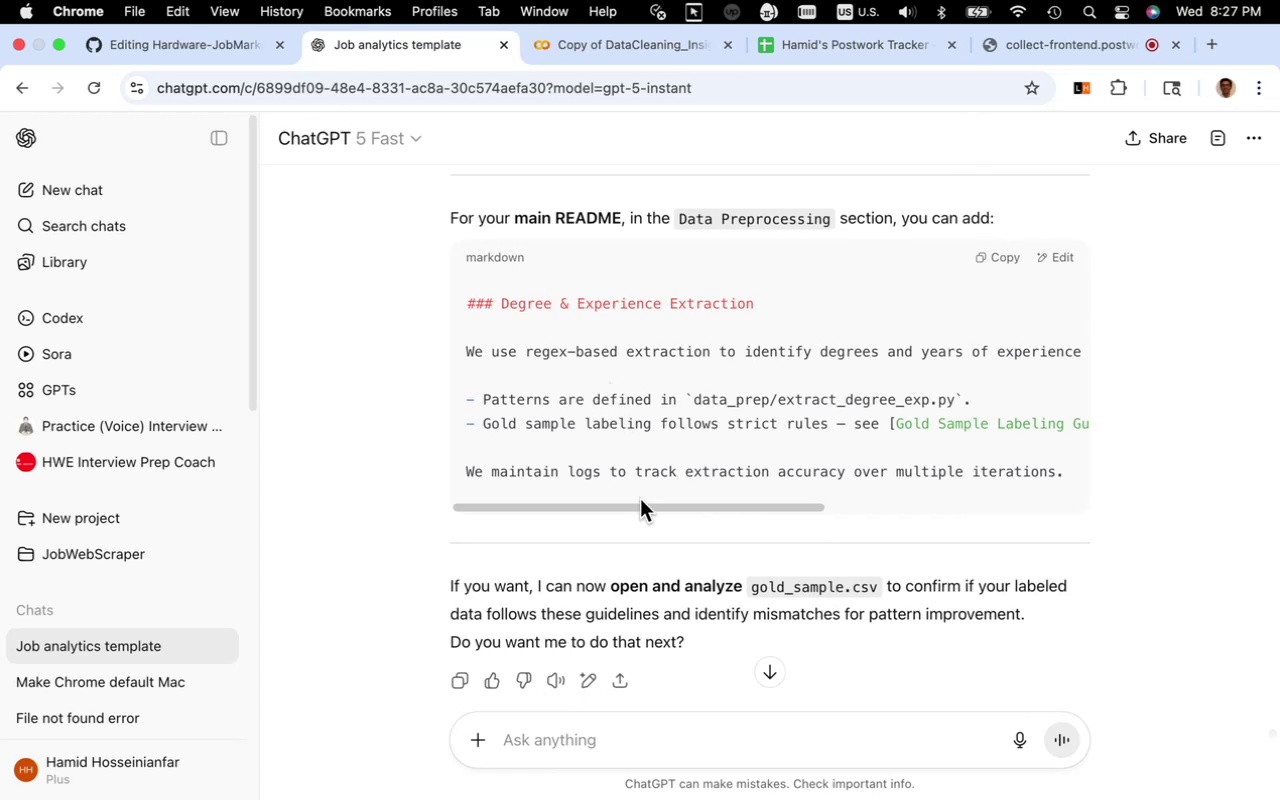 
left_click_drag(start_coordinate=[641, 506], to_coordinate=[958, 501])
 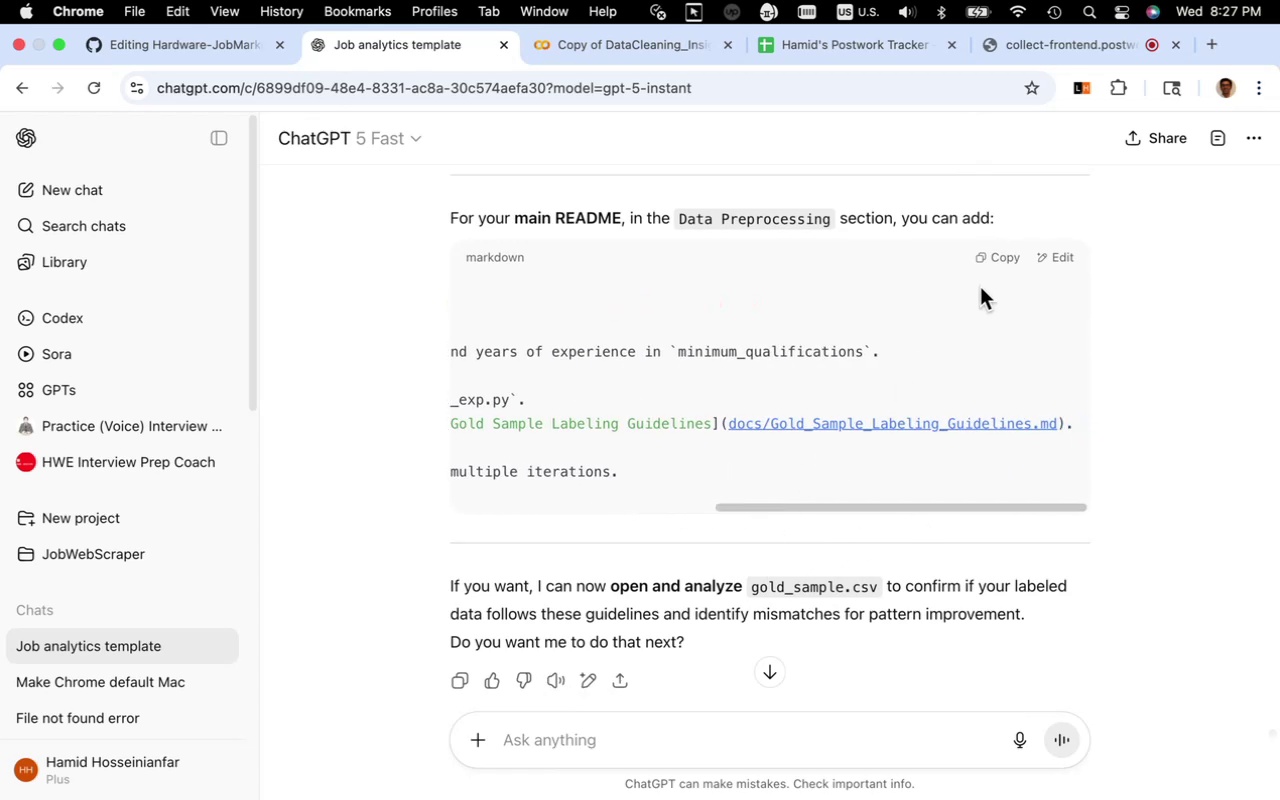 
left_click([995, 260])
 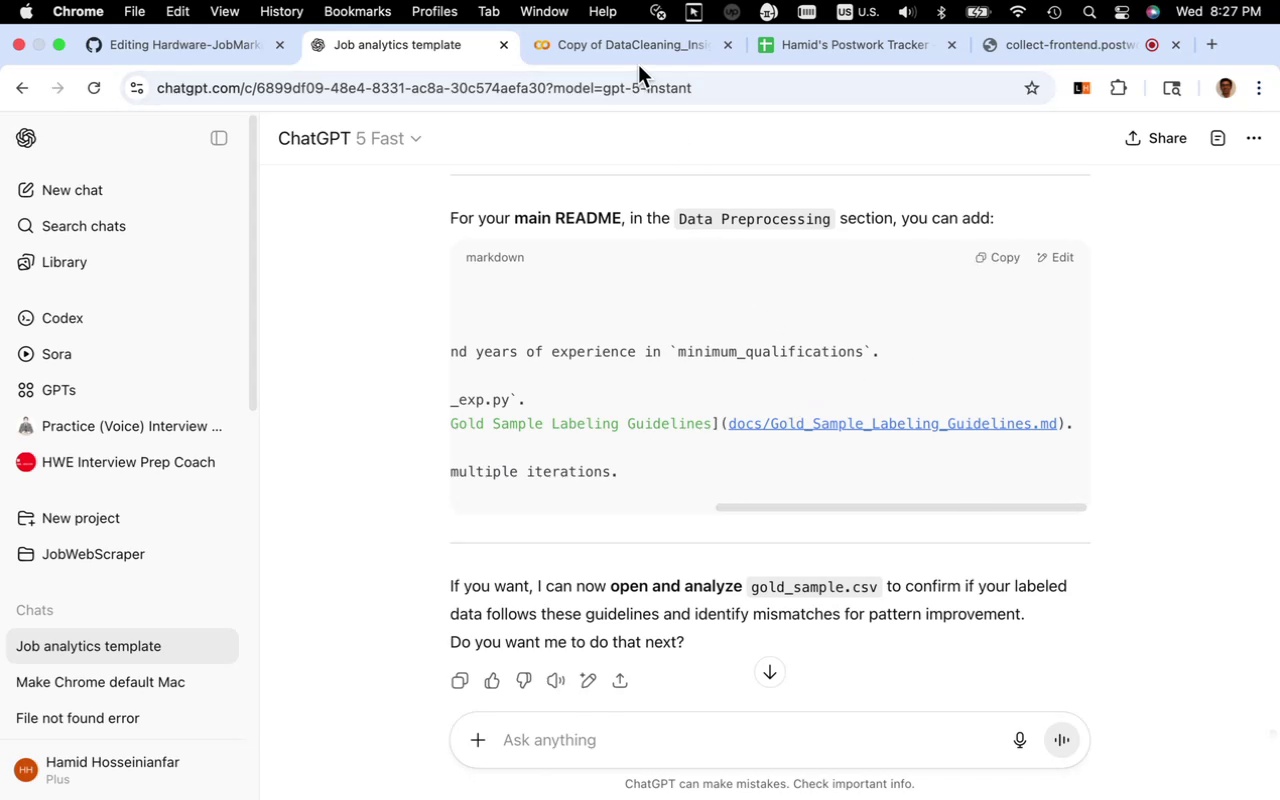 
left_click([637, 54])
 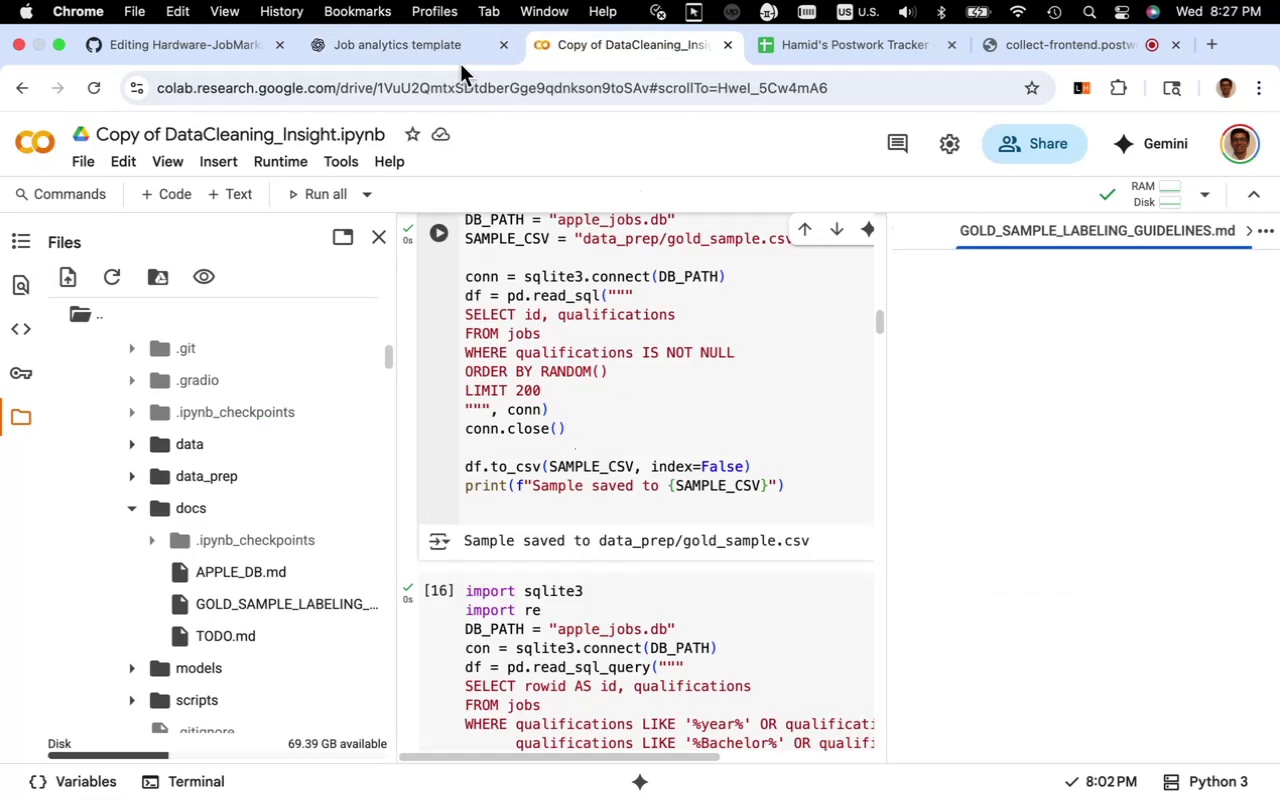 
wait(5.12)
 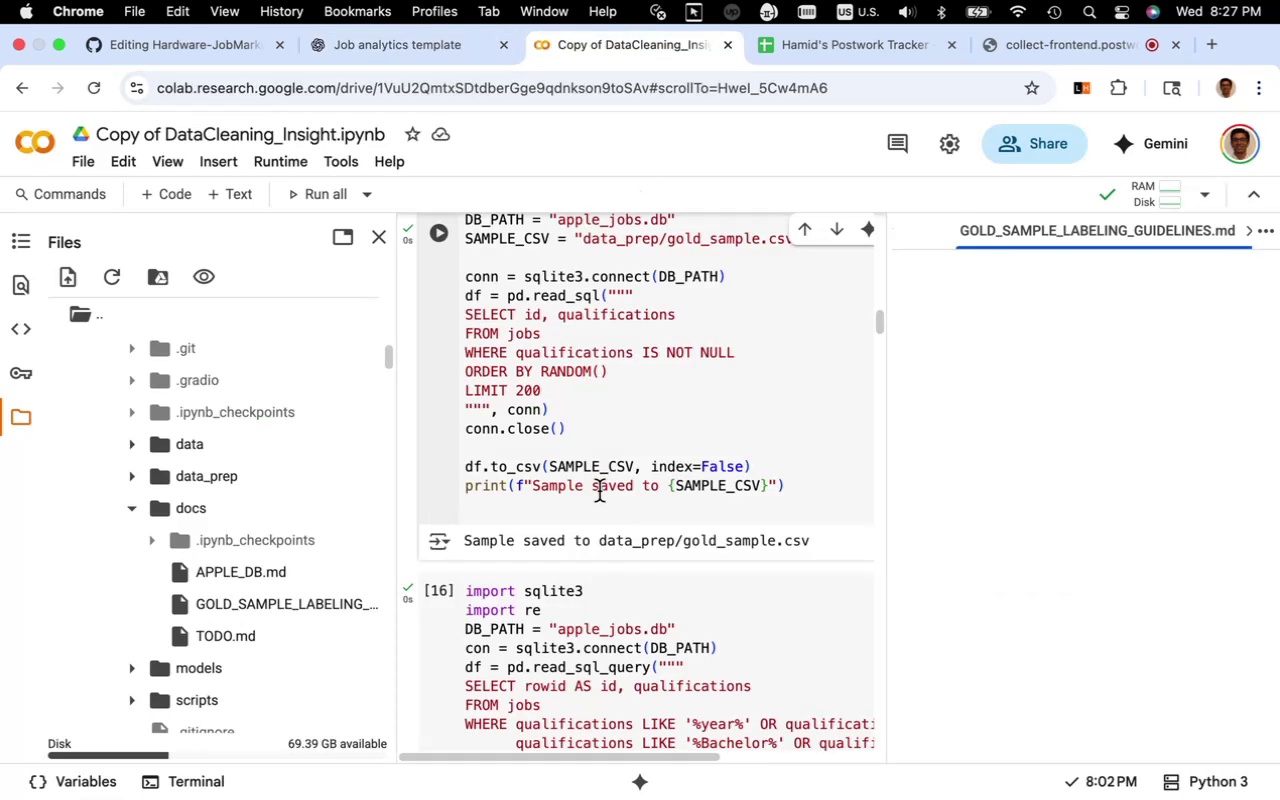 
left_click([233, 35])
 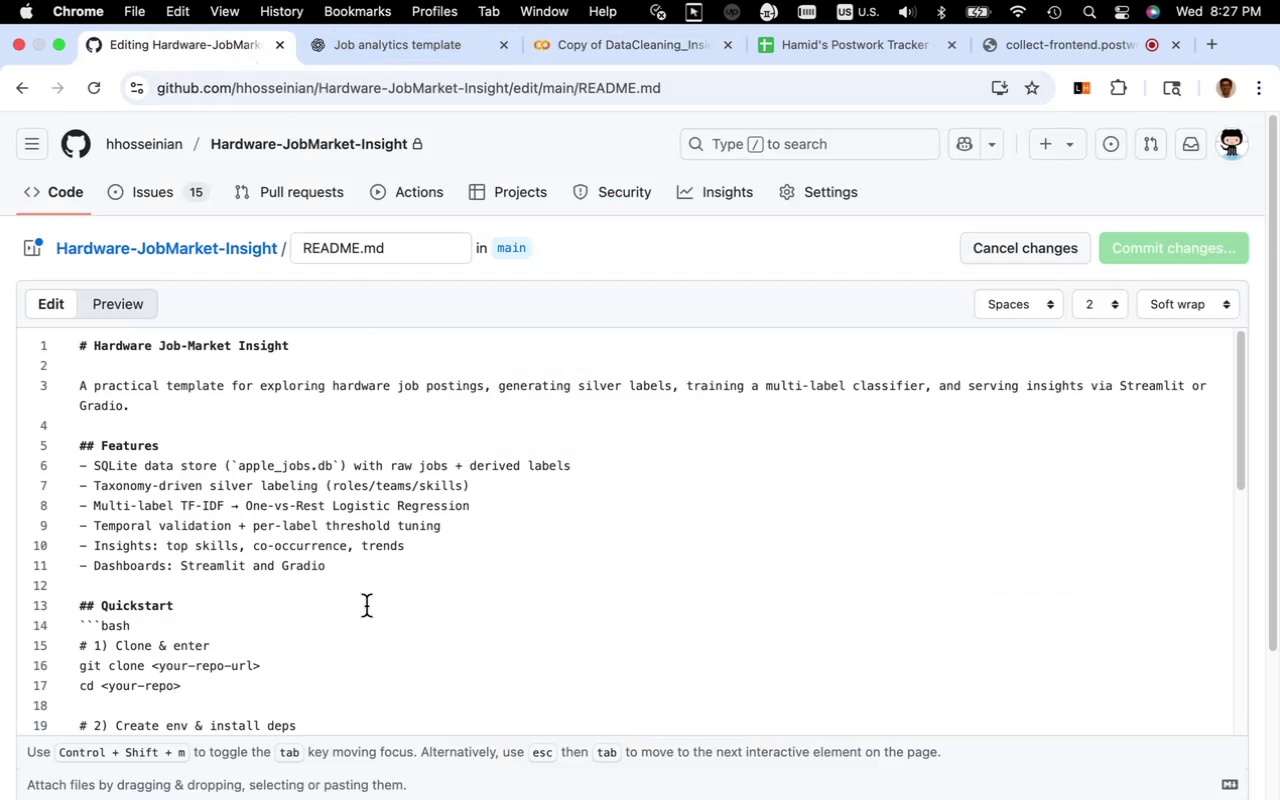 
scroll: coordinate [369, 613], scroll_direction: down, amount: 41.0
 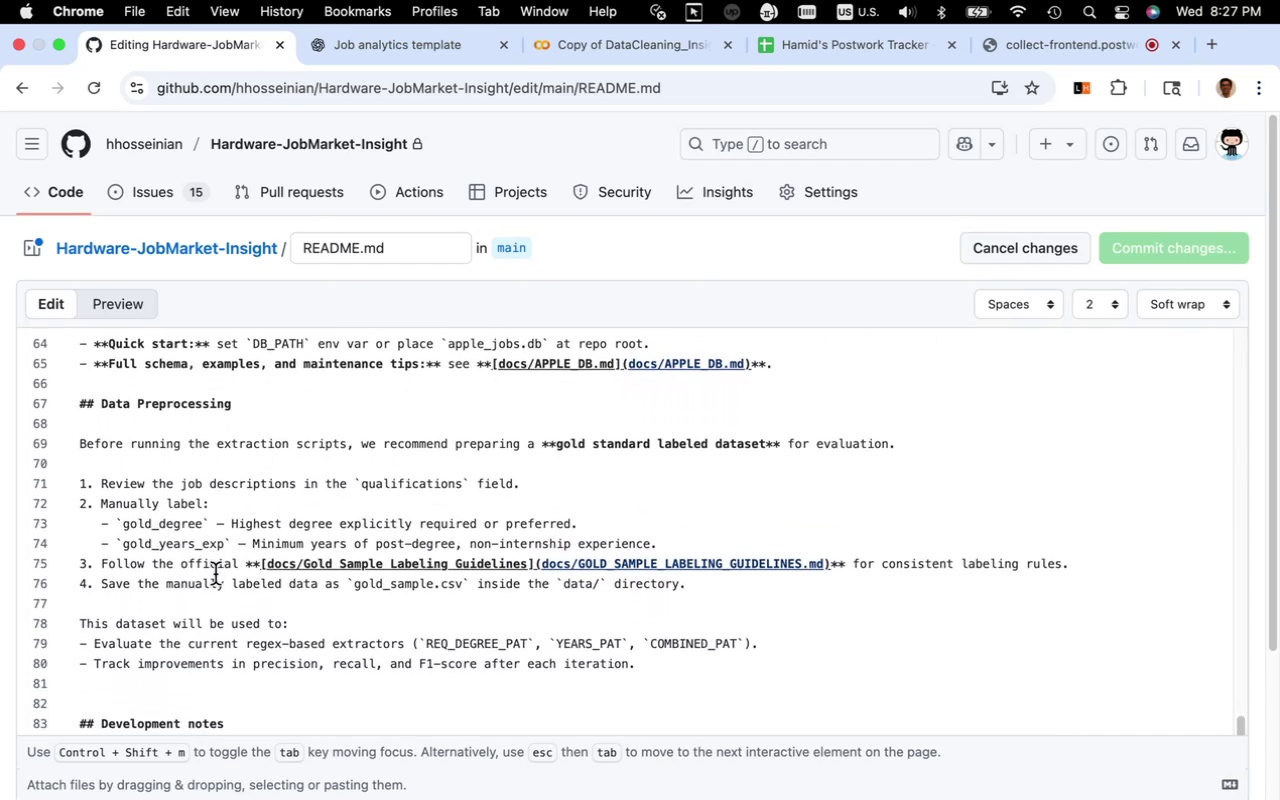 
wait(6.4)
 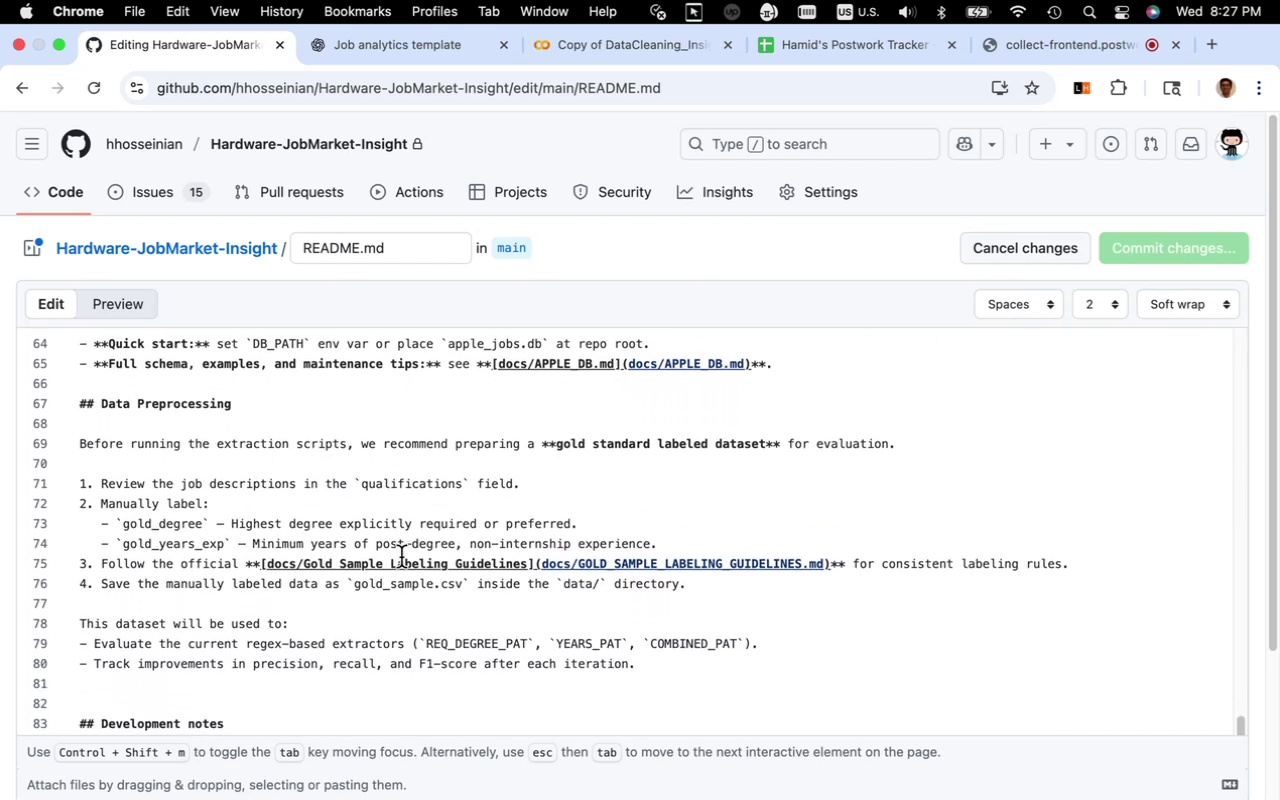 
scroll: coordinate [249, 598], scroll_direction: down, amount: 4.0
 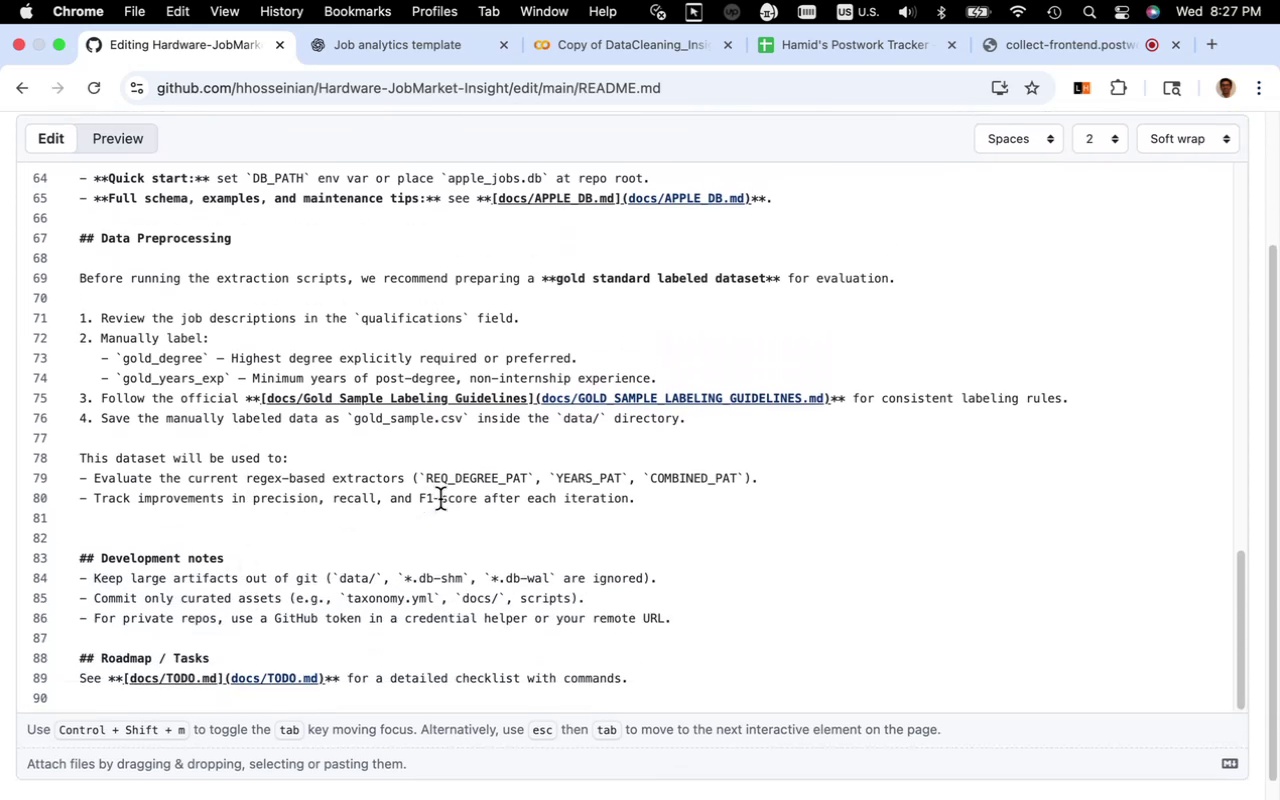 
wait(7.27)
 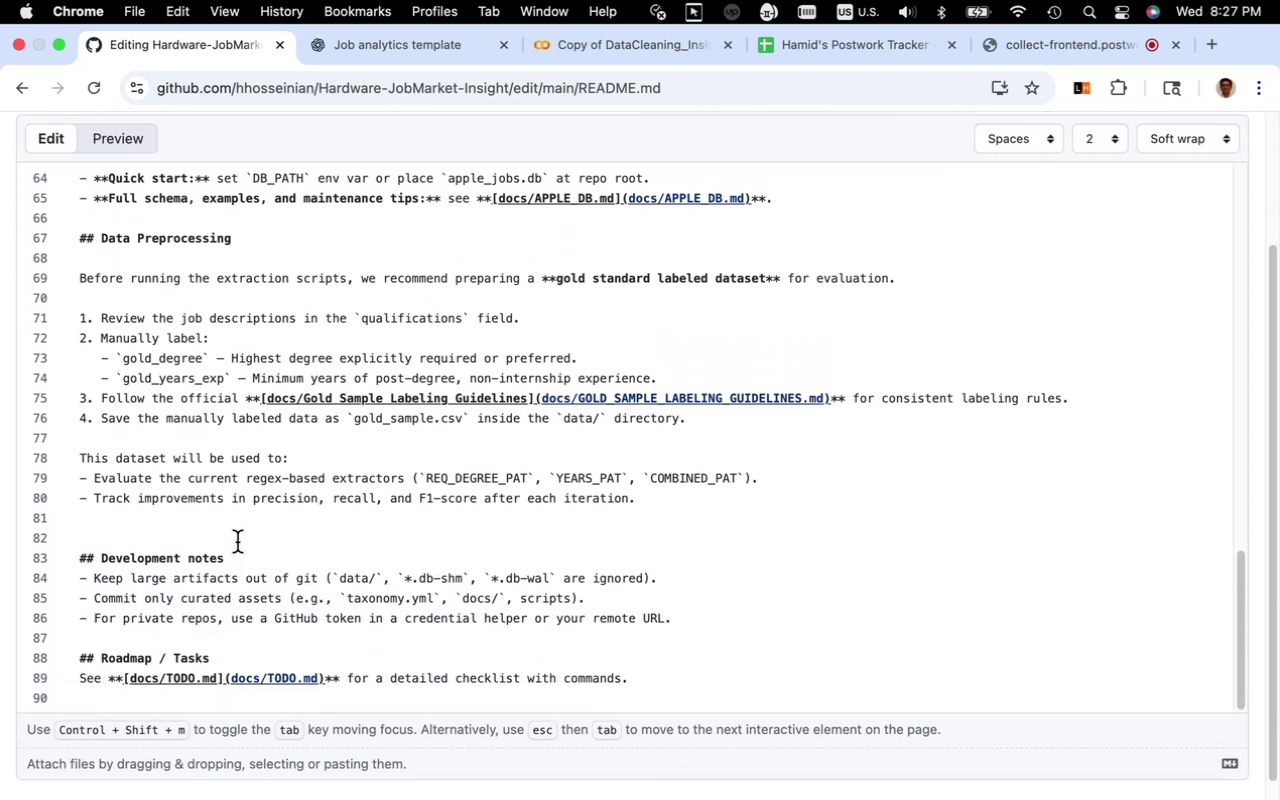 
left_click([681, 495])
 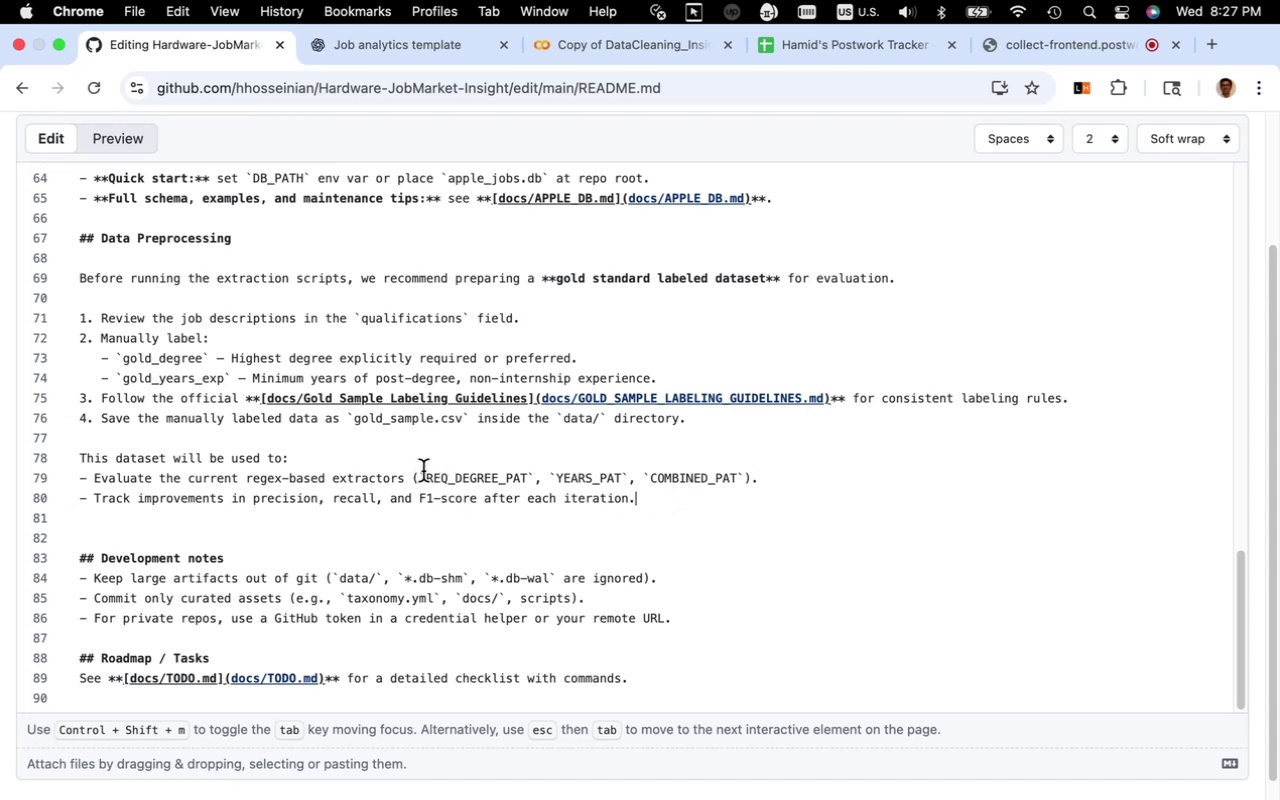 
wait(14.08)
 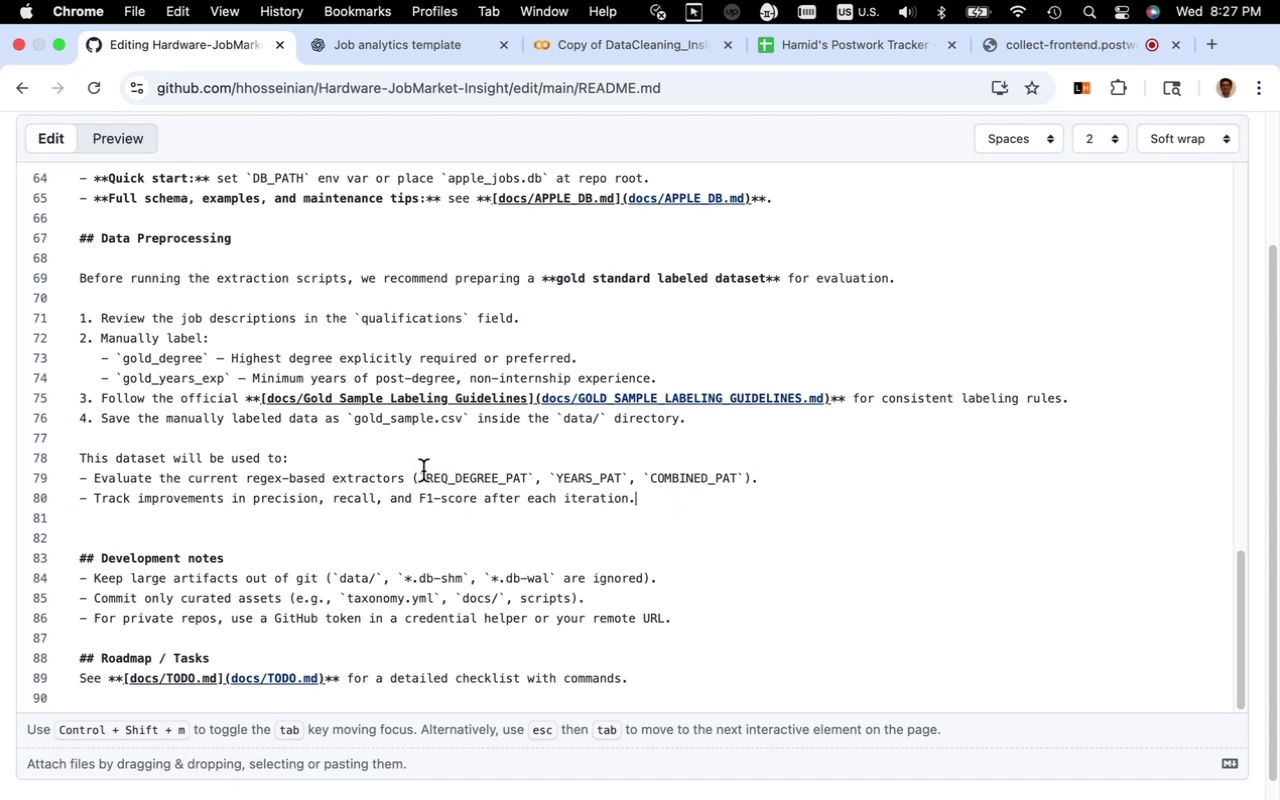 
left_click([359, 520])
 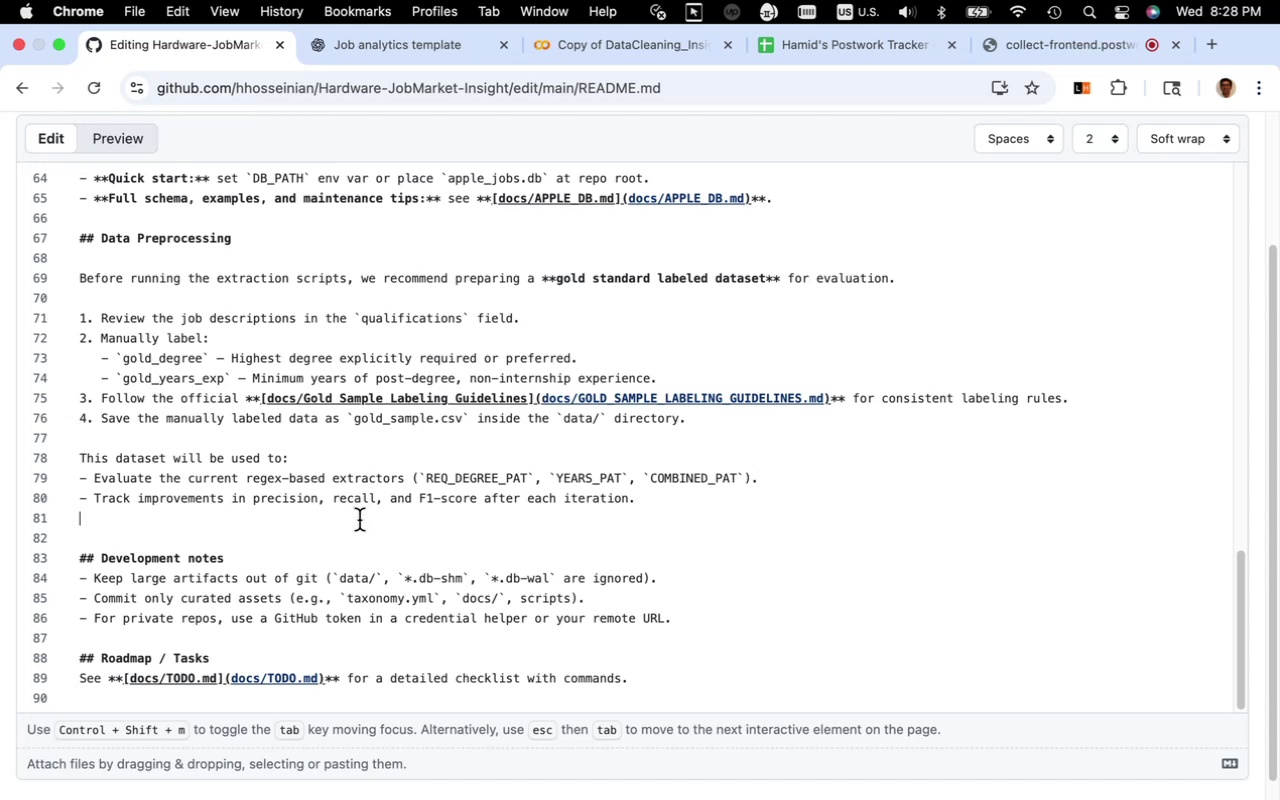 
key(Meta+V)
 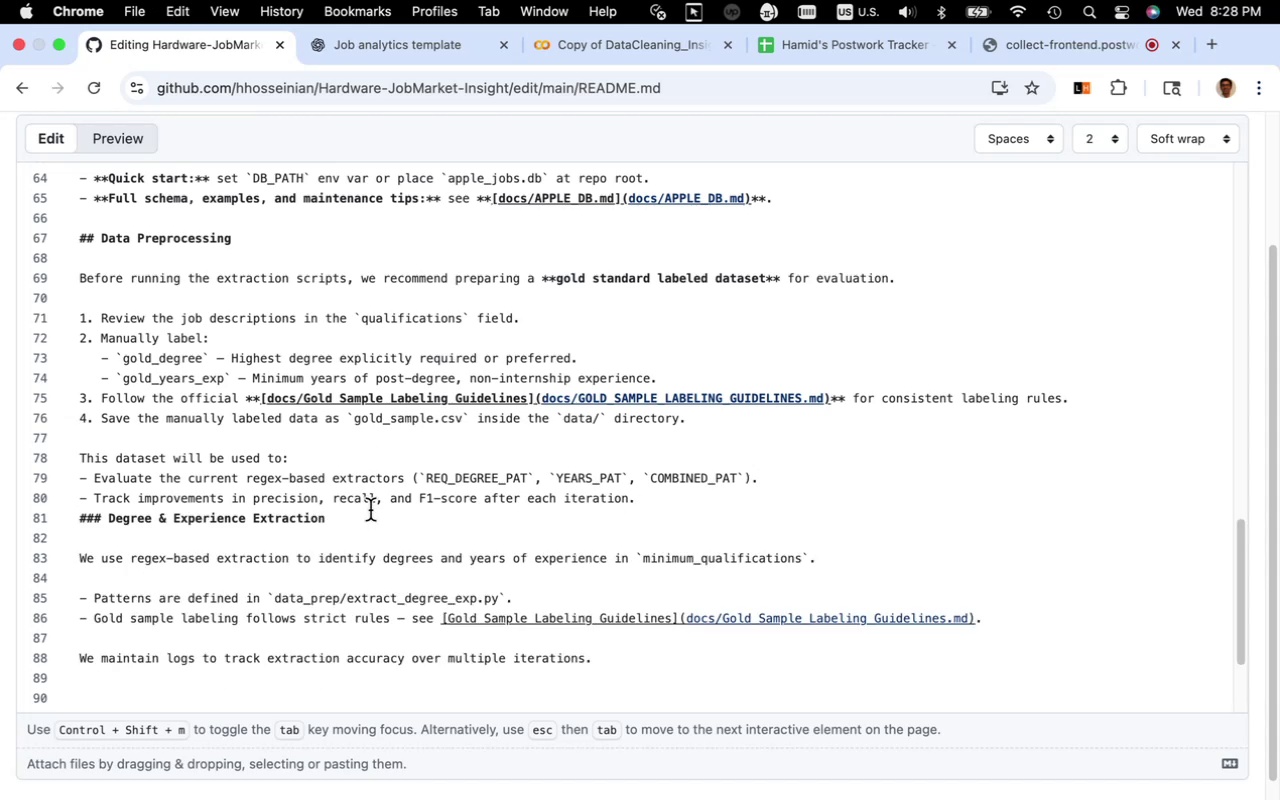 
scroll: coordinate [393, 517], scroll_direction: down, amount: 6.0
 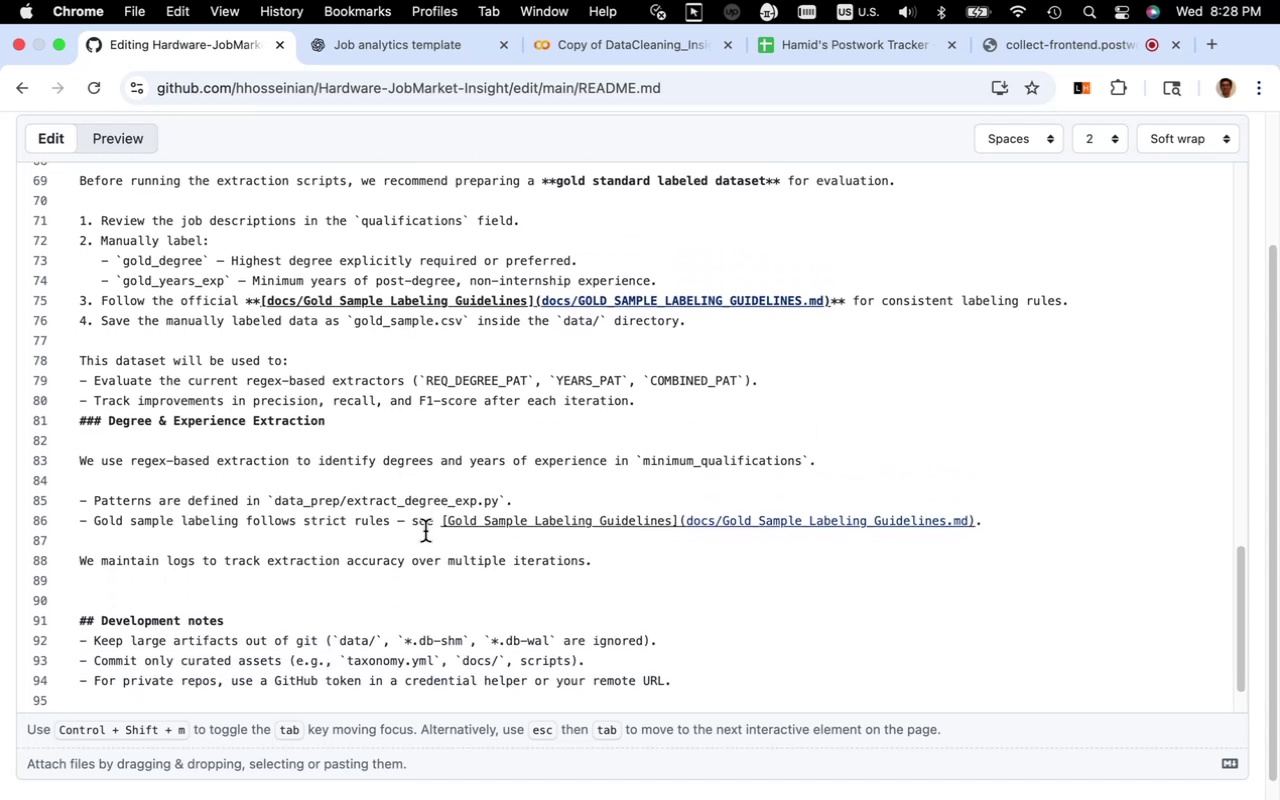 
wait(8.98)
 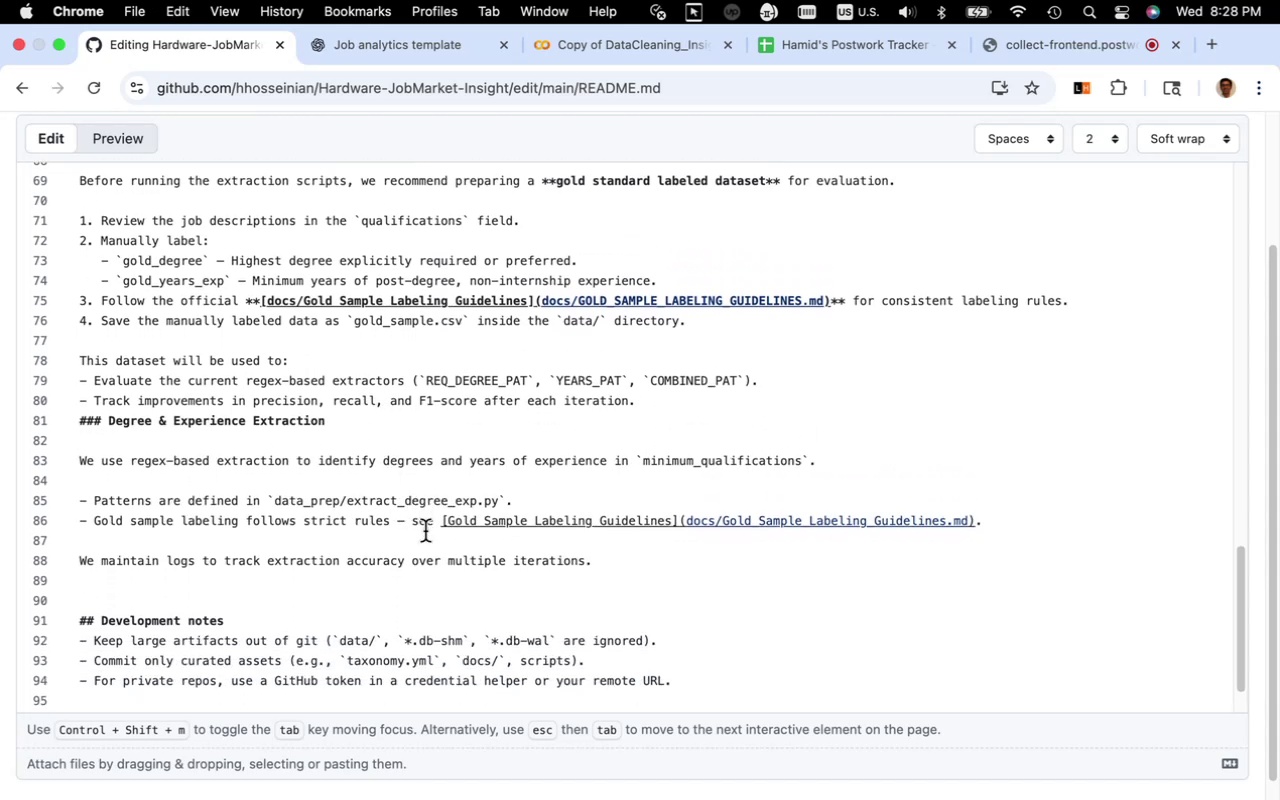 
left_click_drag(start_coordinate=[701, 467], to_coordinate=[644, 470])
 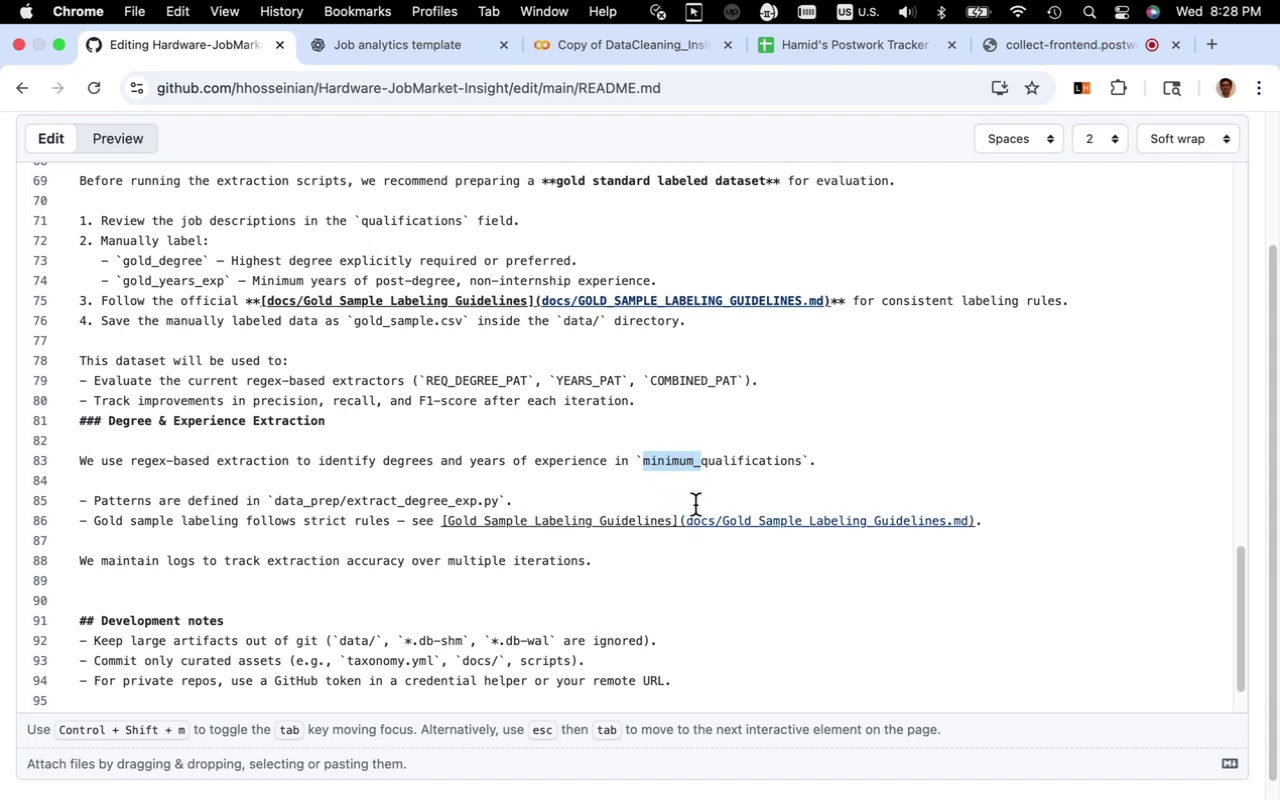 
key(Backspace)
 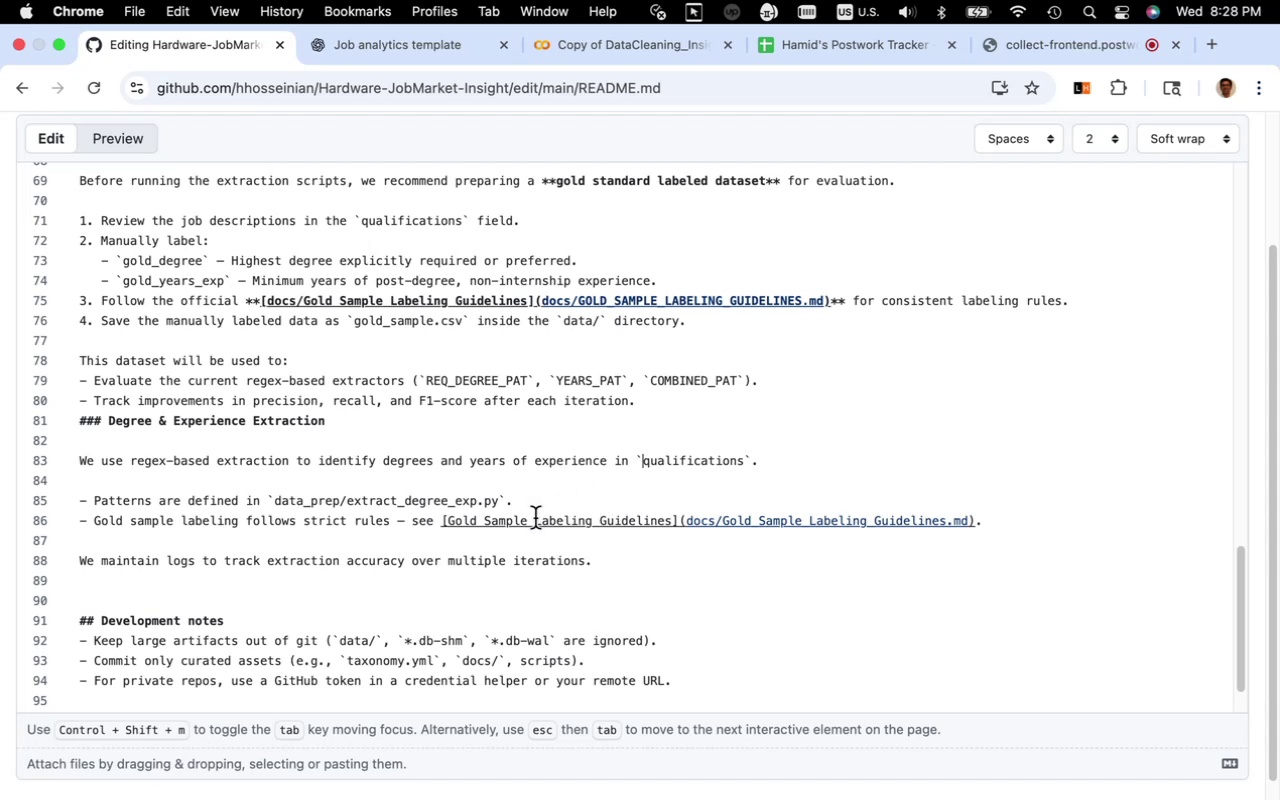 
wait(13.46)
 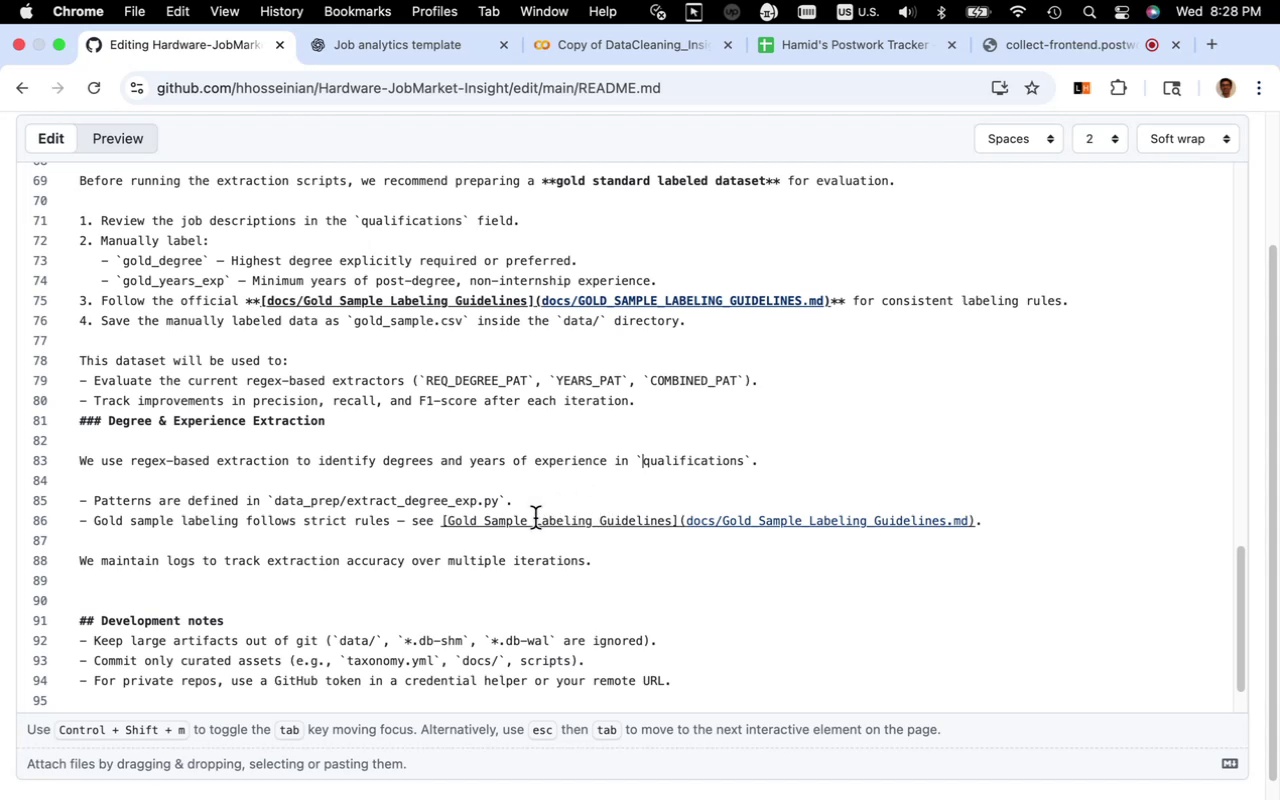 
scroll: coordinate [532, 501], scroll_direction: up, amount: 6.0
 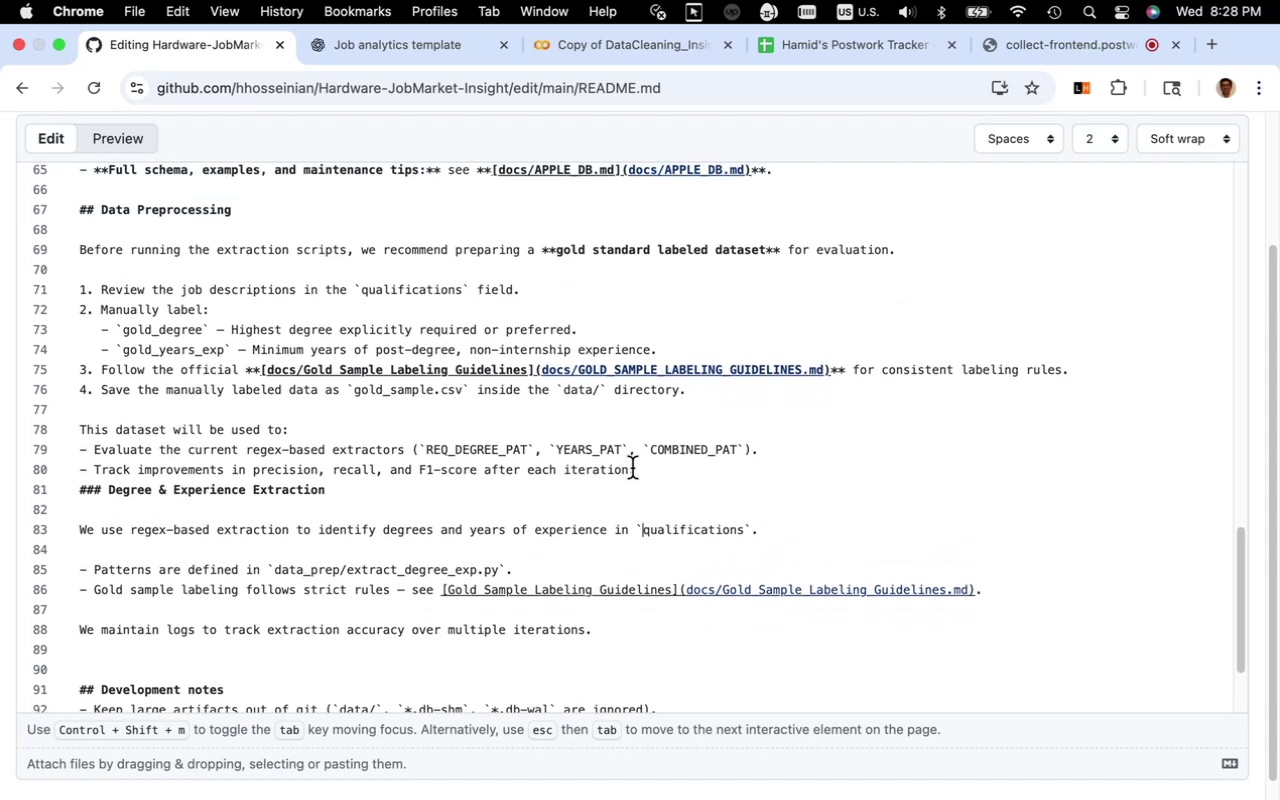 
left_click_drag(start_coordinate=[642, 470], to_coordinate=[80, 255])
 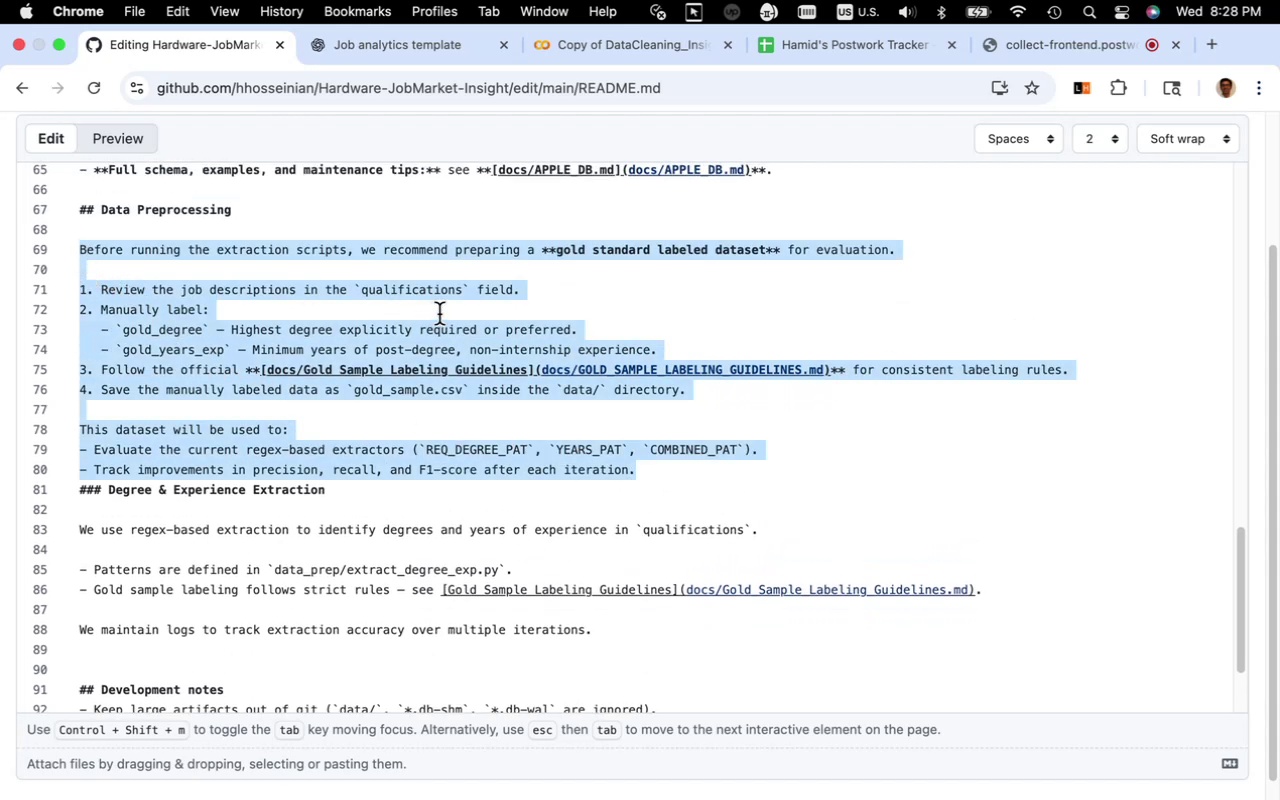 
key(Backspace)
 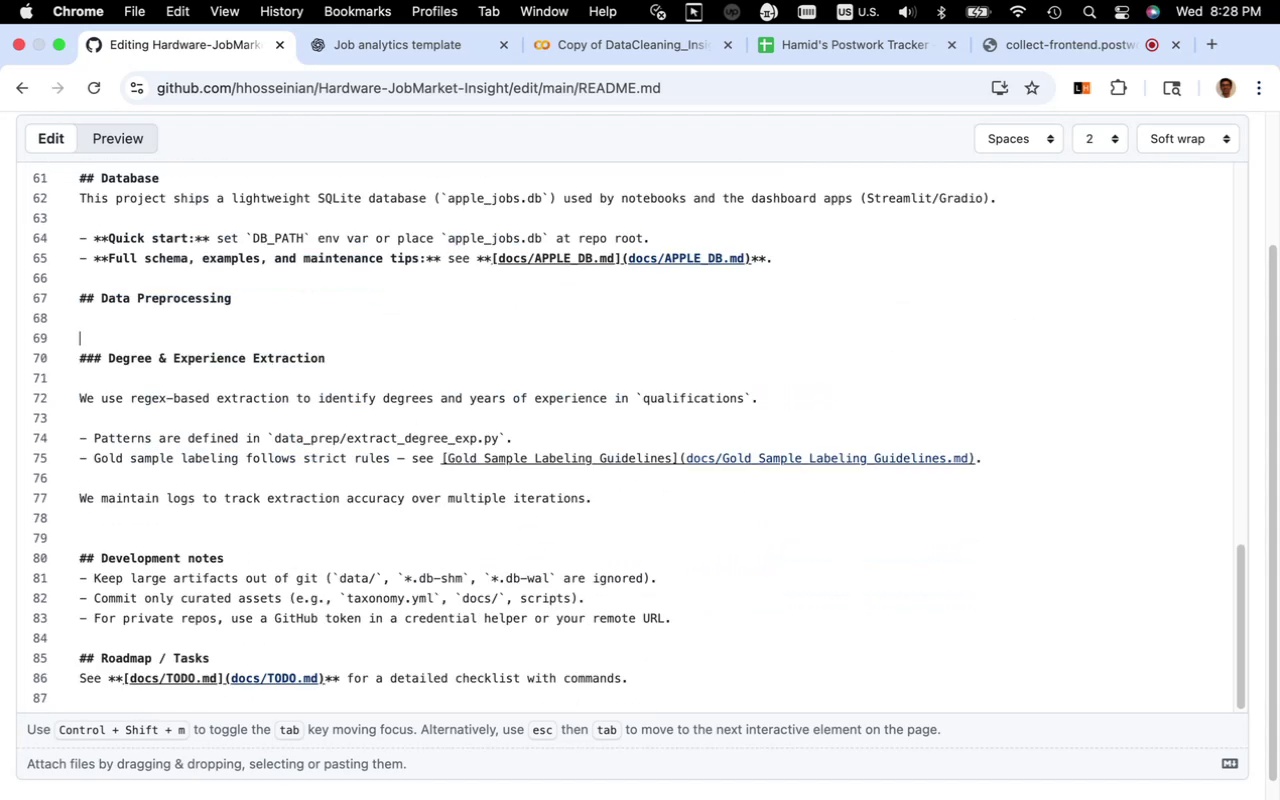 
key(Backspace)
 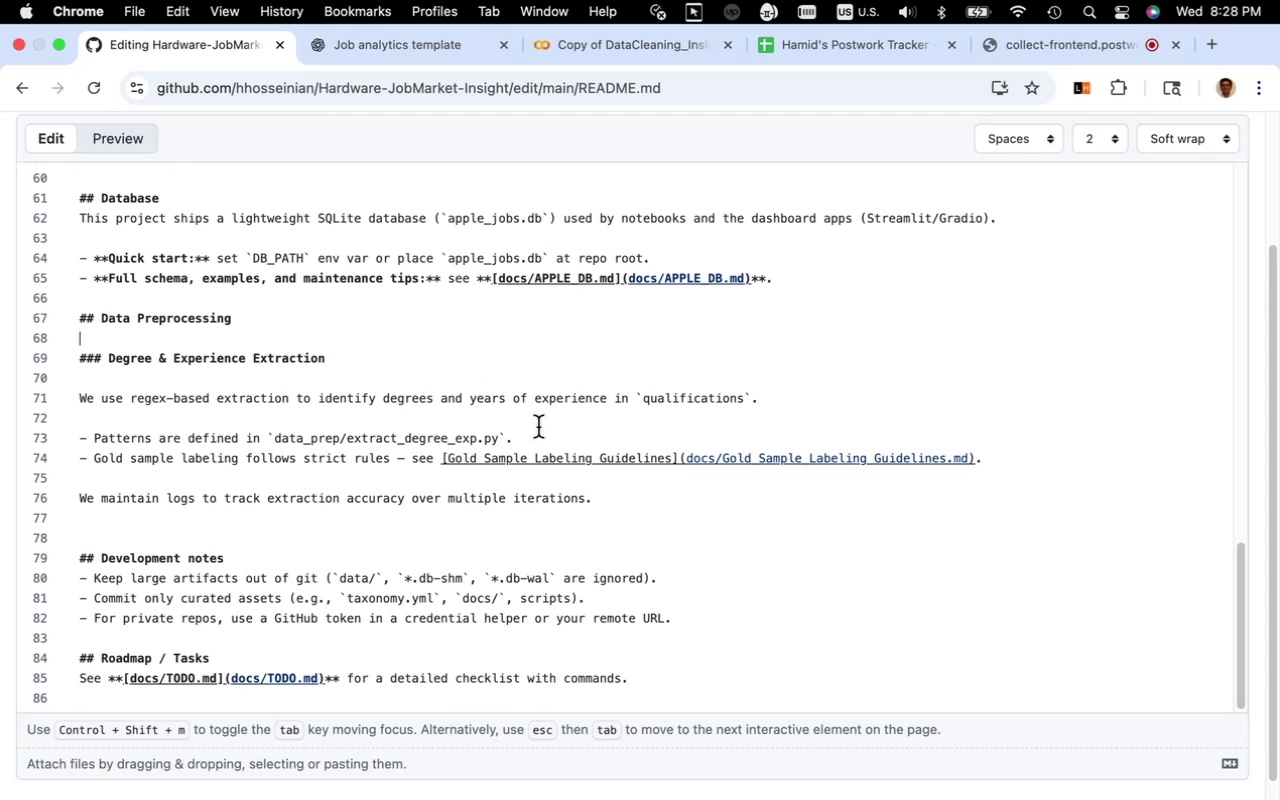 
scroll: coordinate [1034, 402], scroll_direction: up, amount: 49.0
 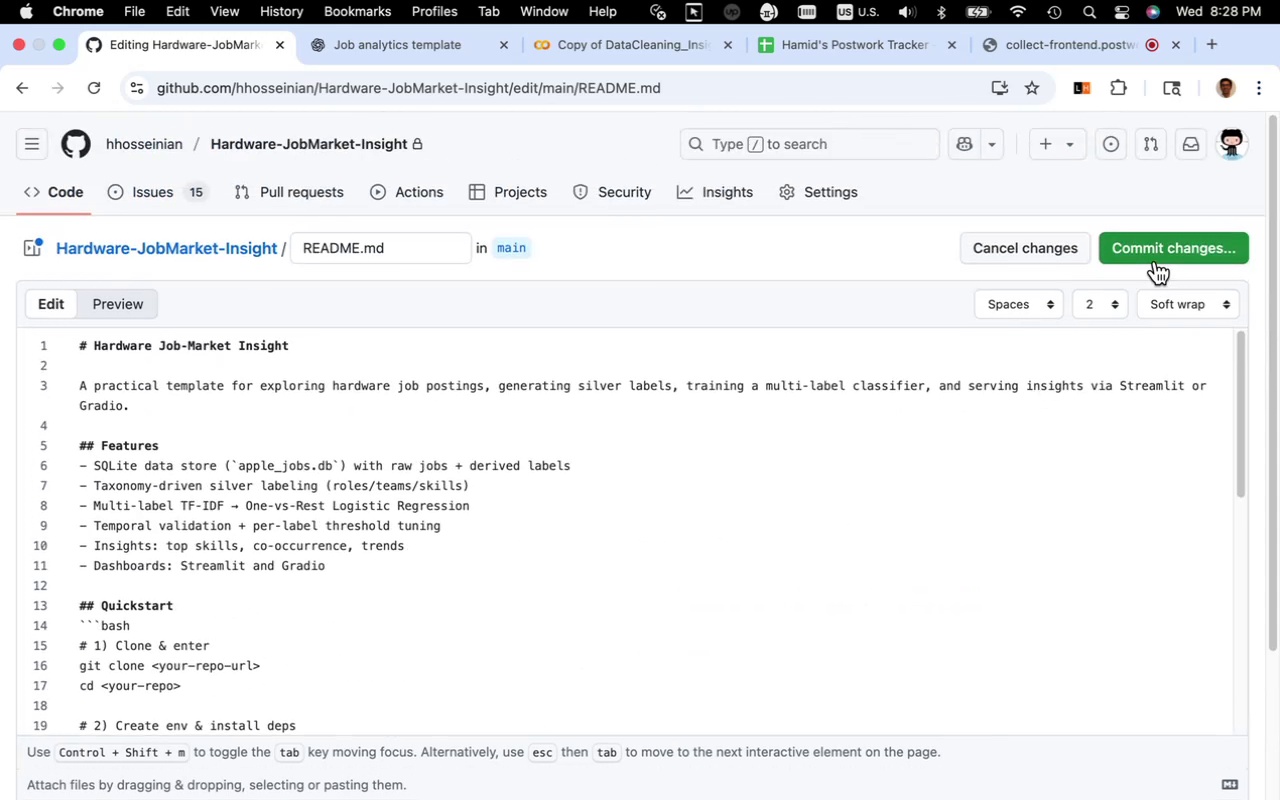 
left_click([1154, 256])
 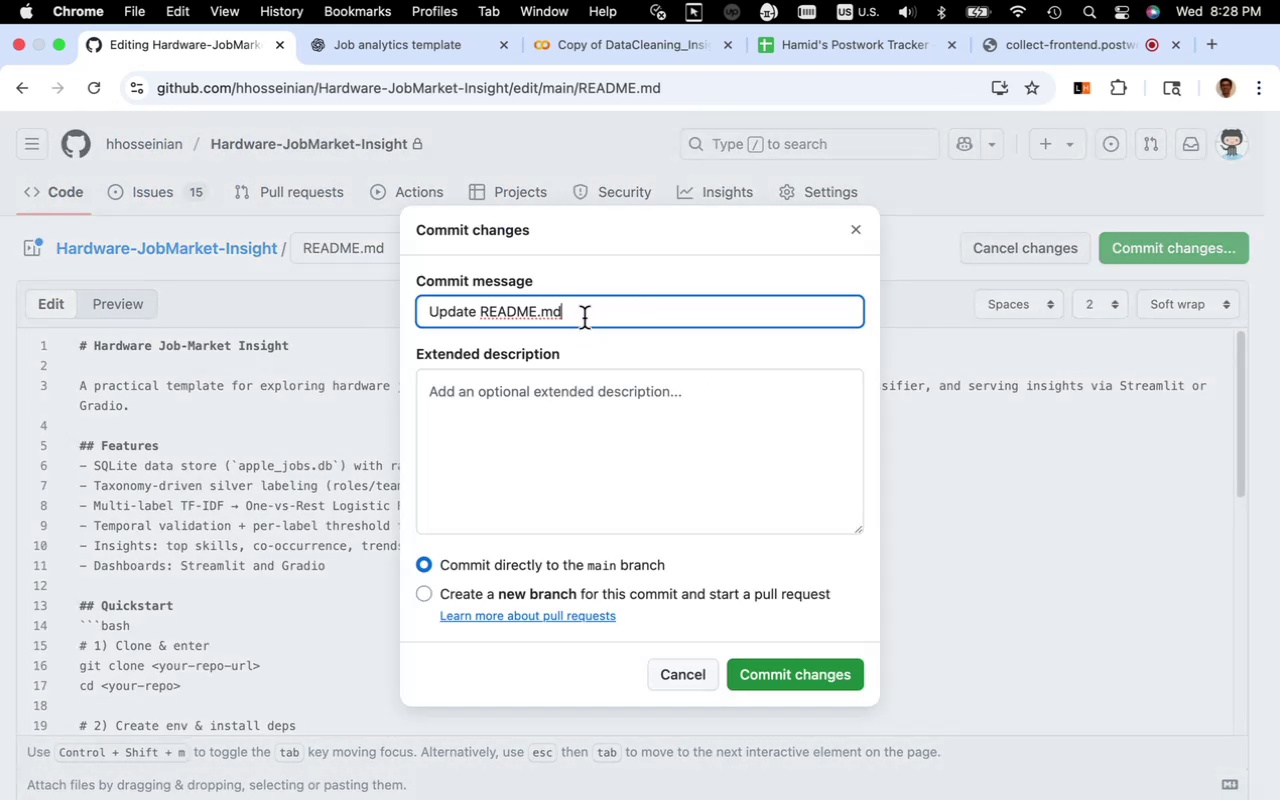 
key(Meta+CommandLeft)
 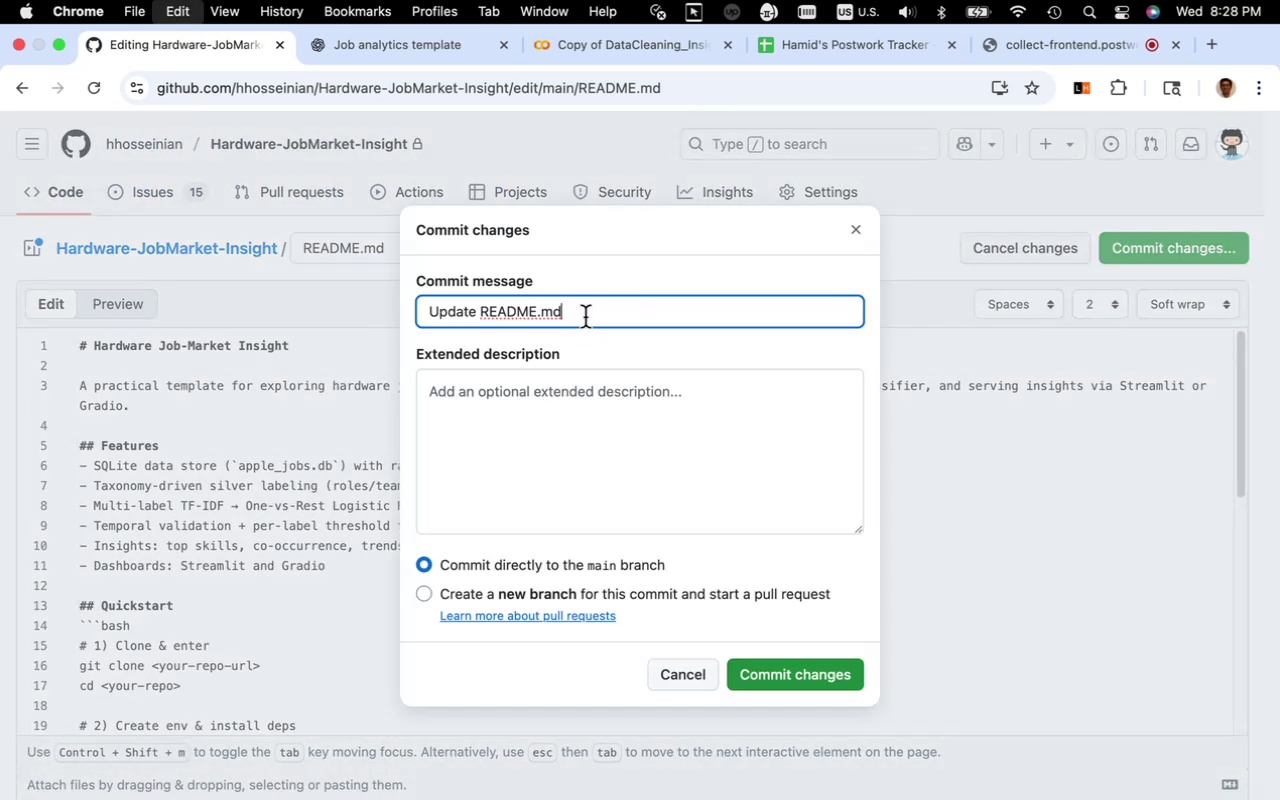 
key(Meta+A)
 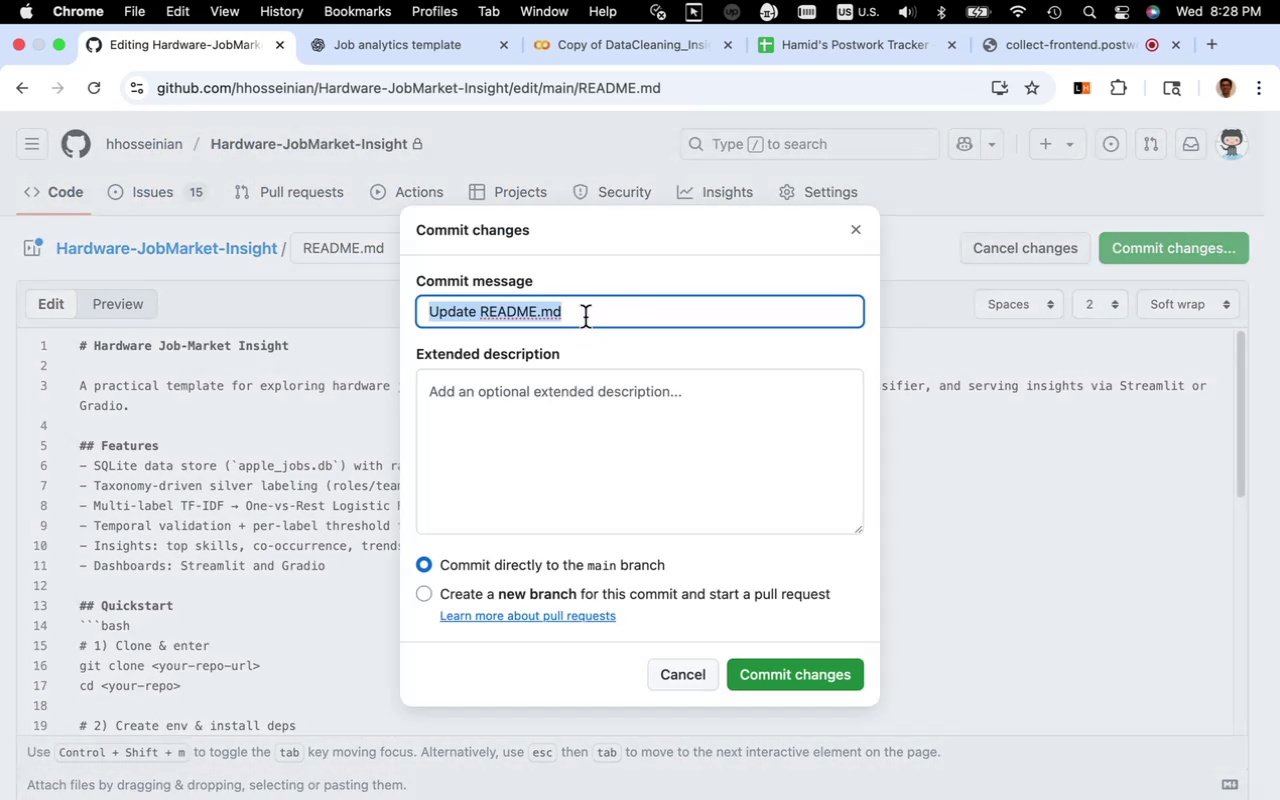 
type(Updating Preprocessing part)
 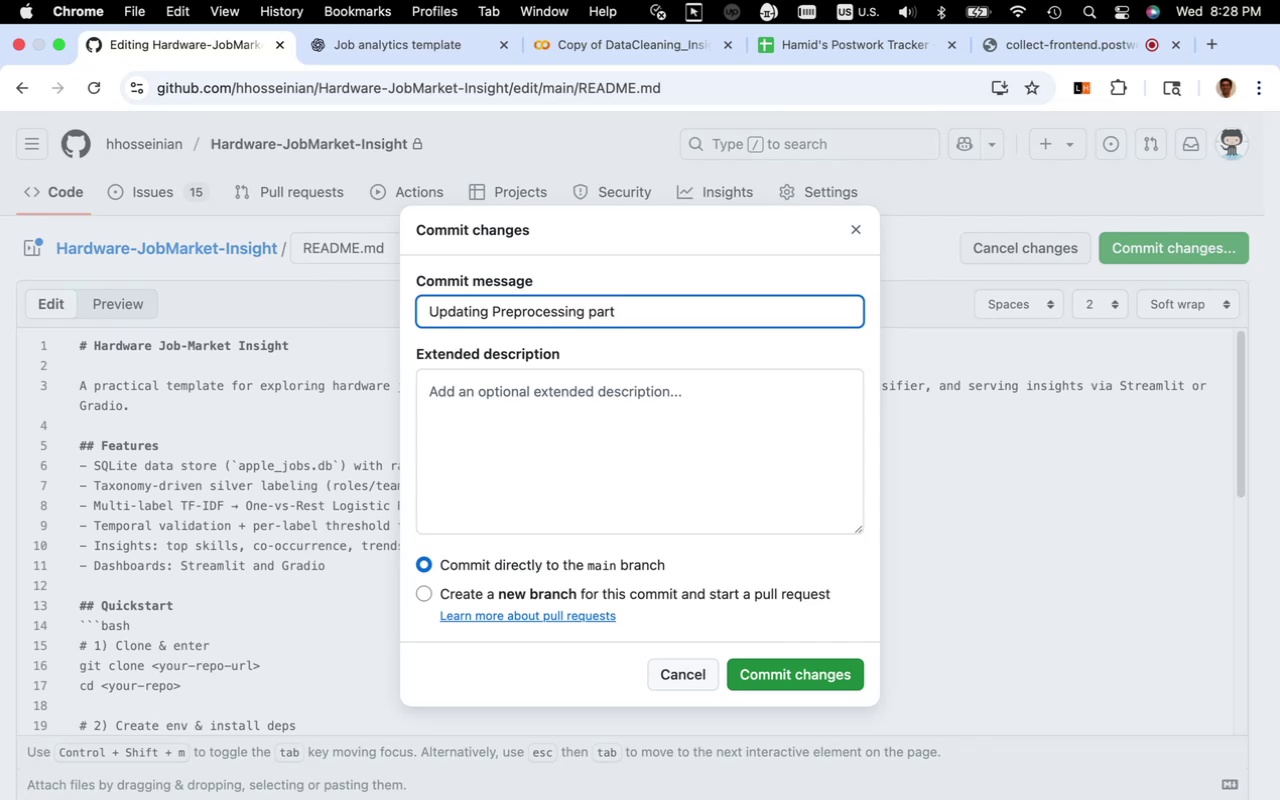 
left_click([779, 683])
 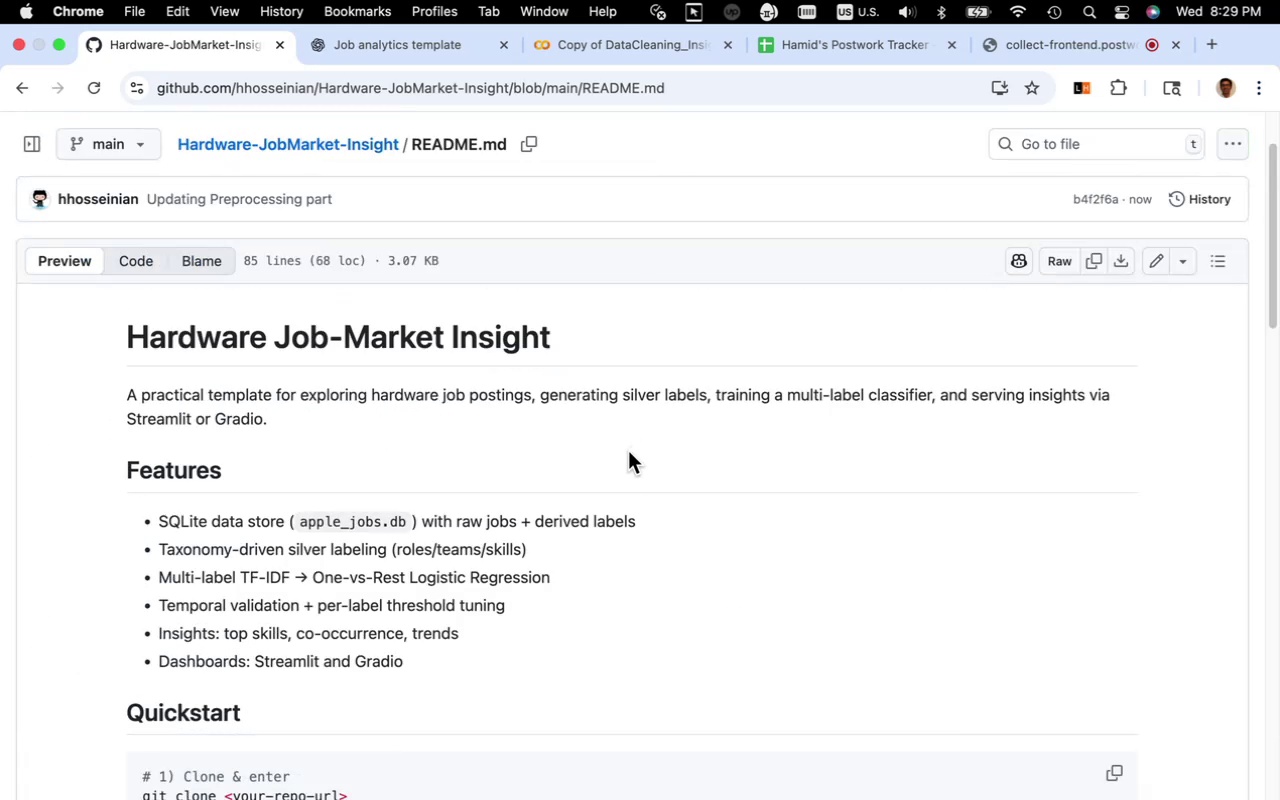 
scroll: coordinate [645, 501], scroll_direction: down, amount: 59.0
 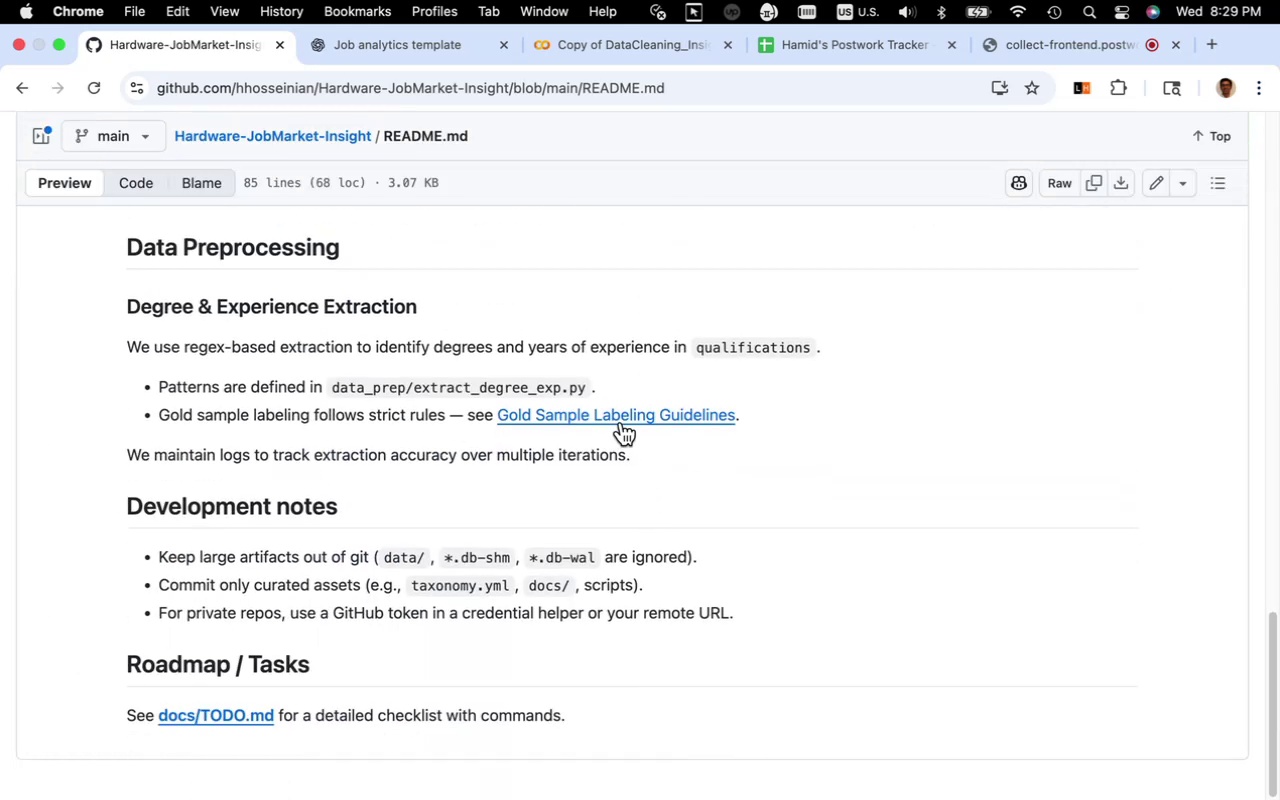 
left_click([623, 415])
 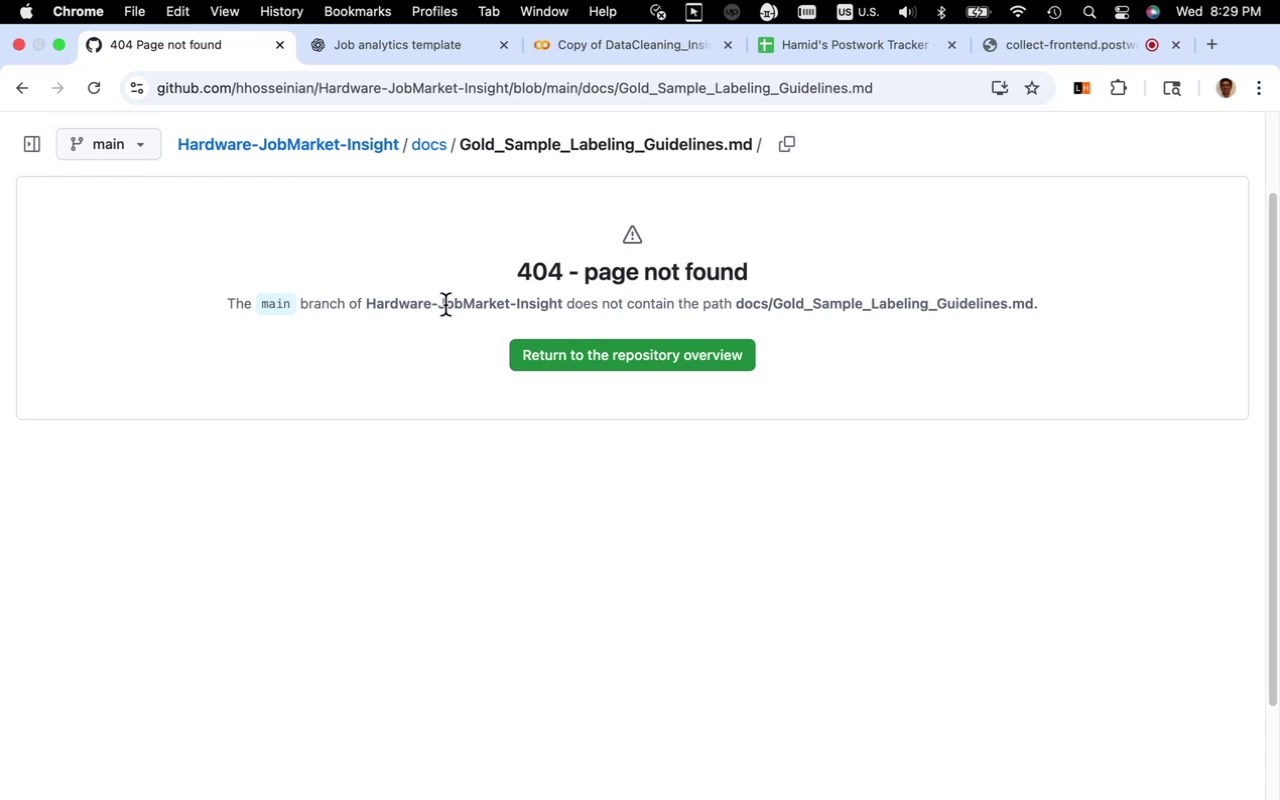 
wait(13.64)
 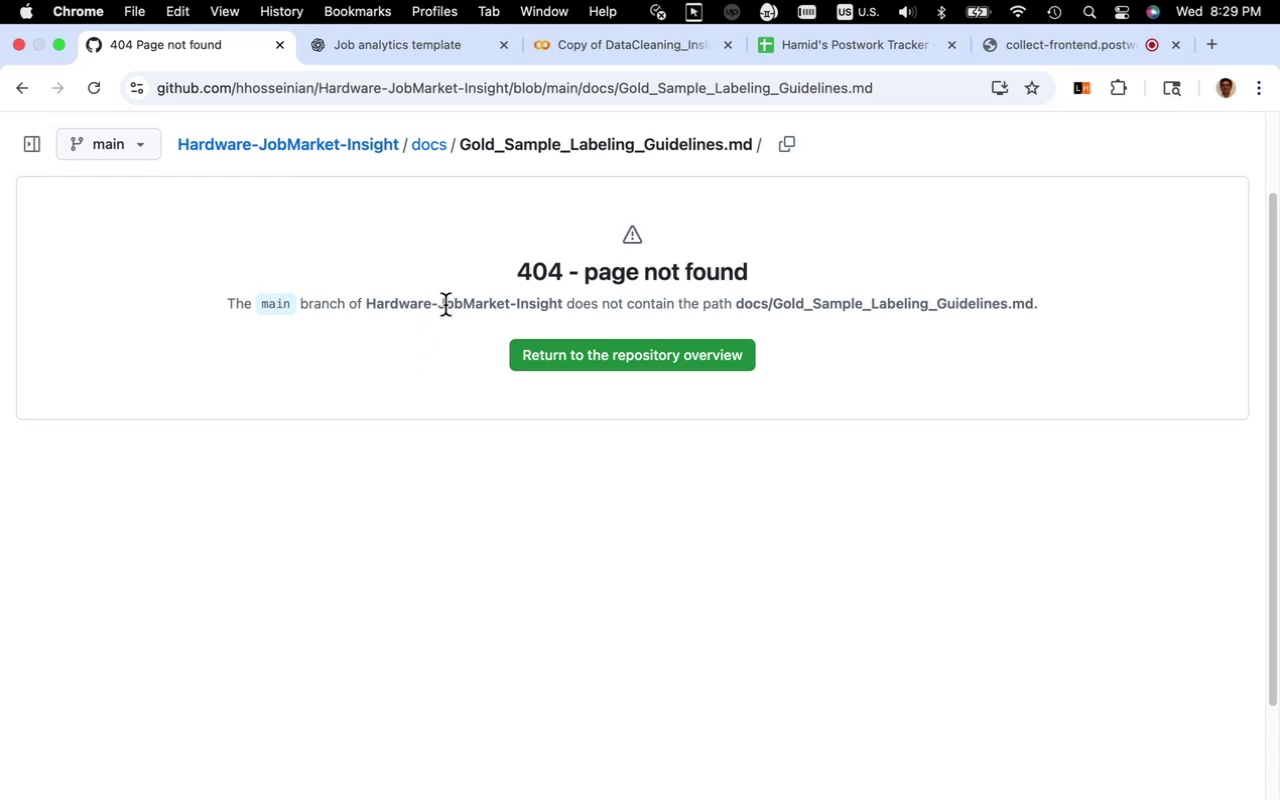 
left_click([22, 90])
 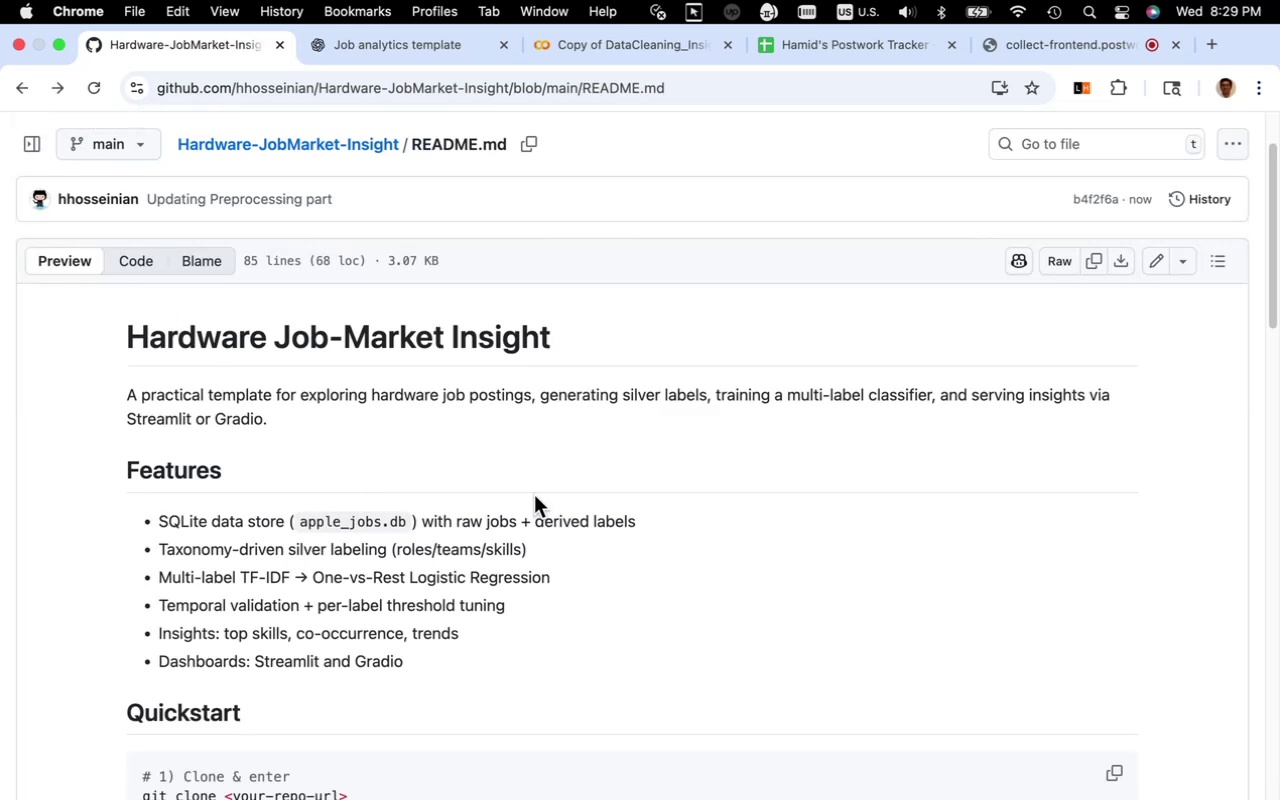 
scroll: coordinate [537, 493], scroll_direction: down, amount: 33.0
 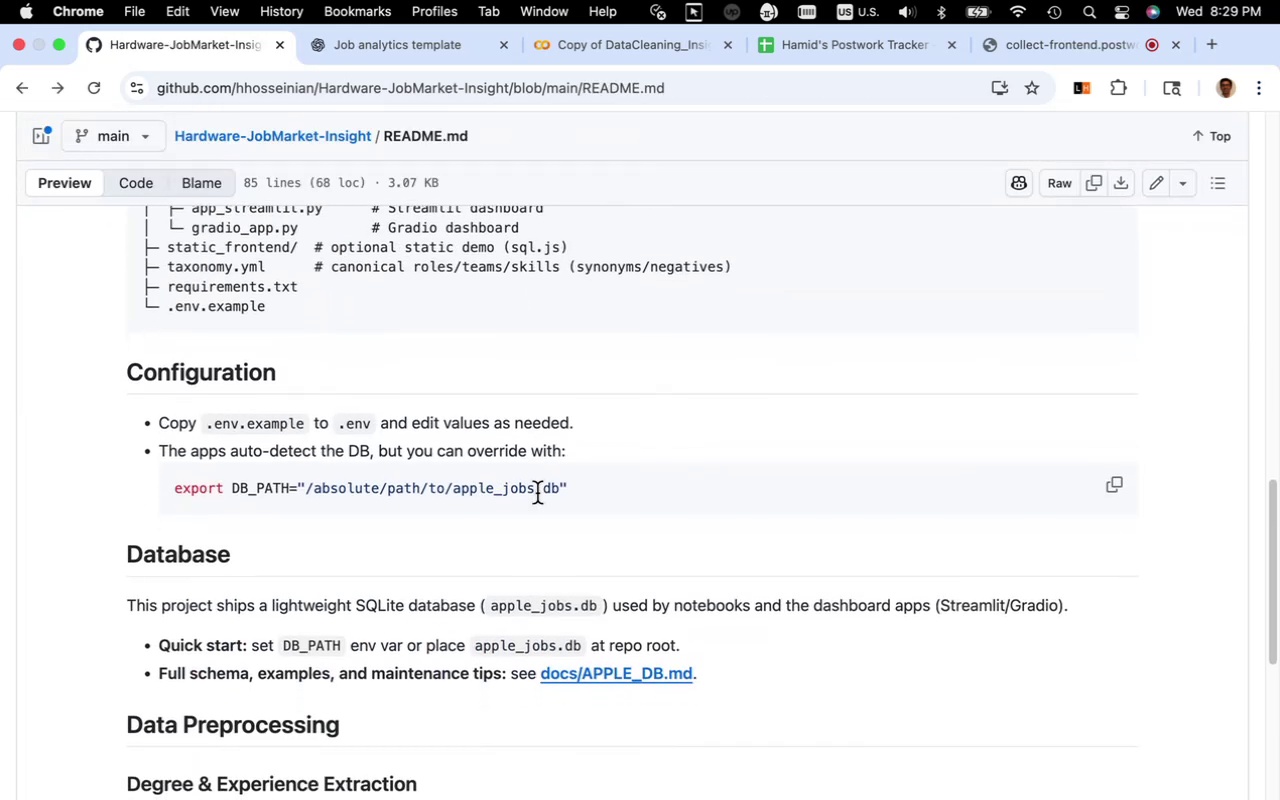 
scroll: coordinate [537, 493], scroll_direction: up, amount: 33.0
 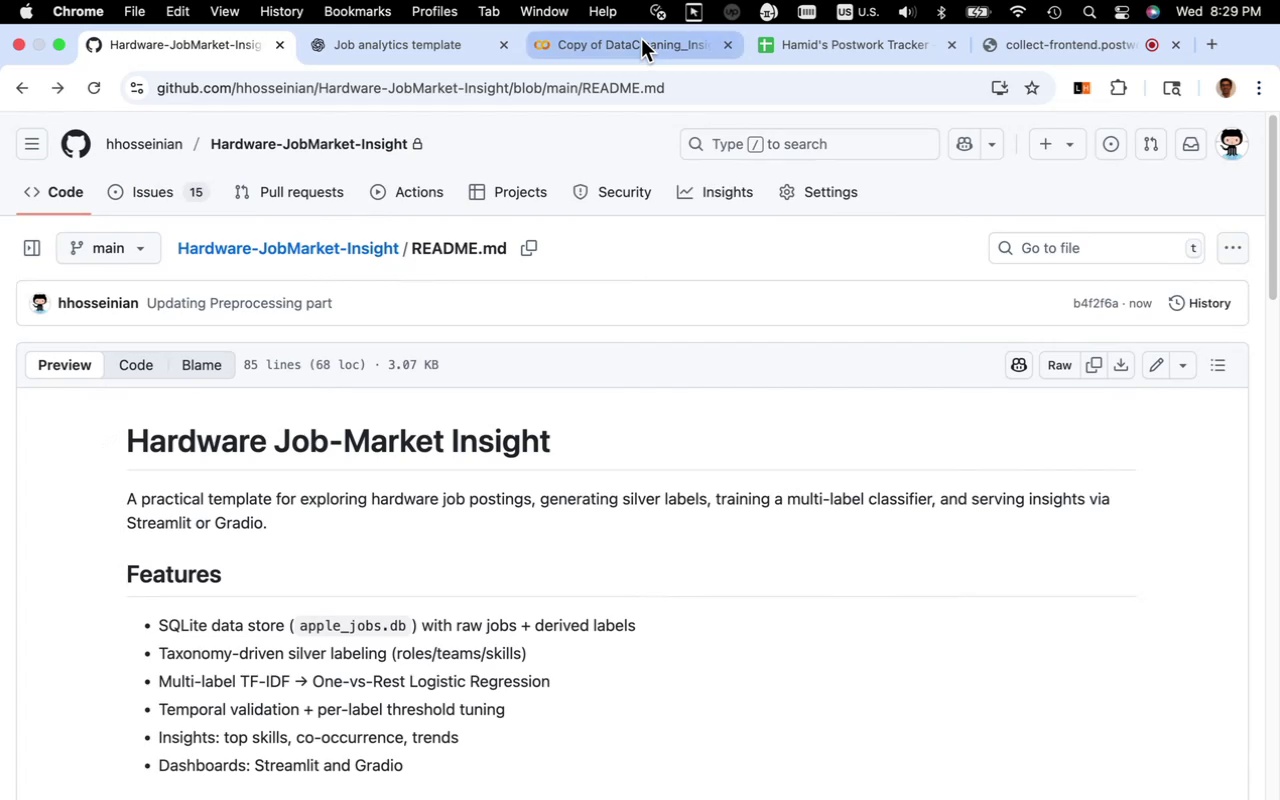 
left_click([641, 39])
 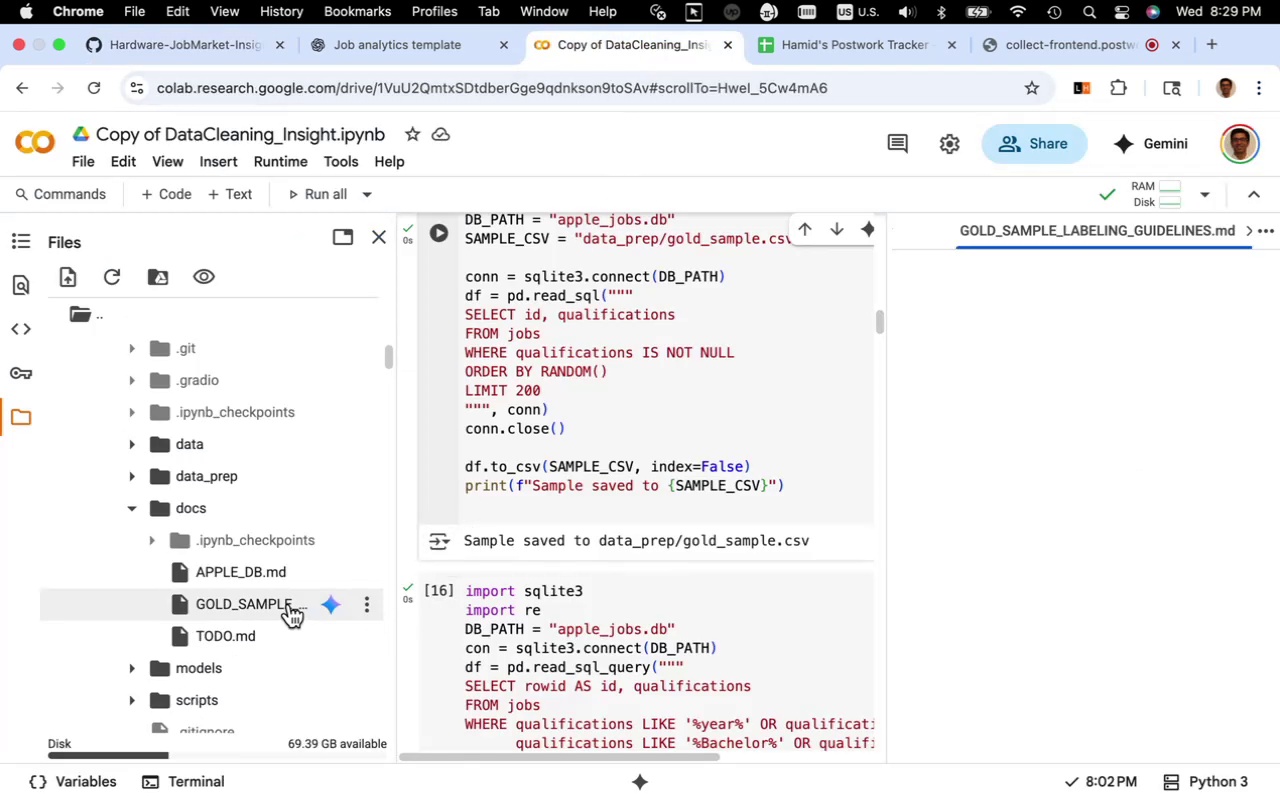 
left_click([279, 605])
 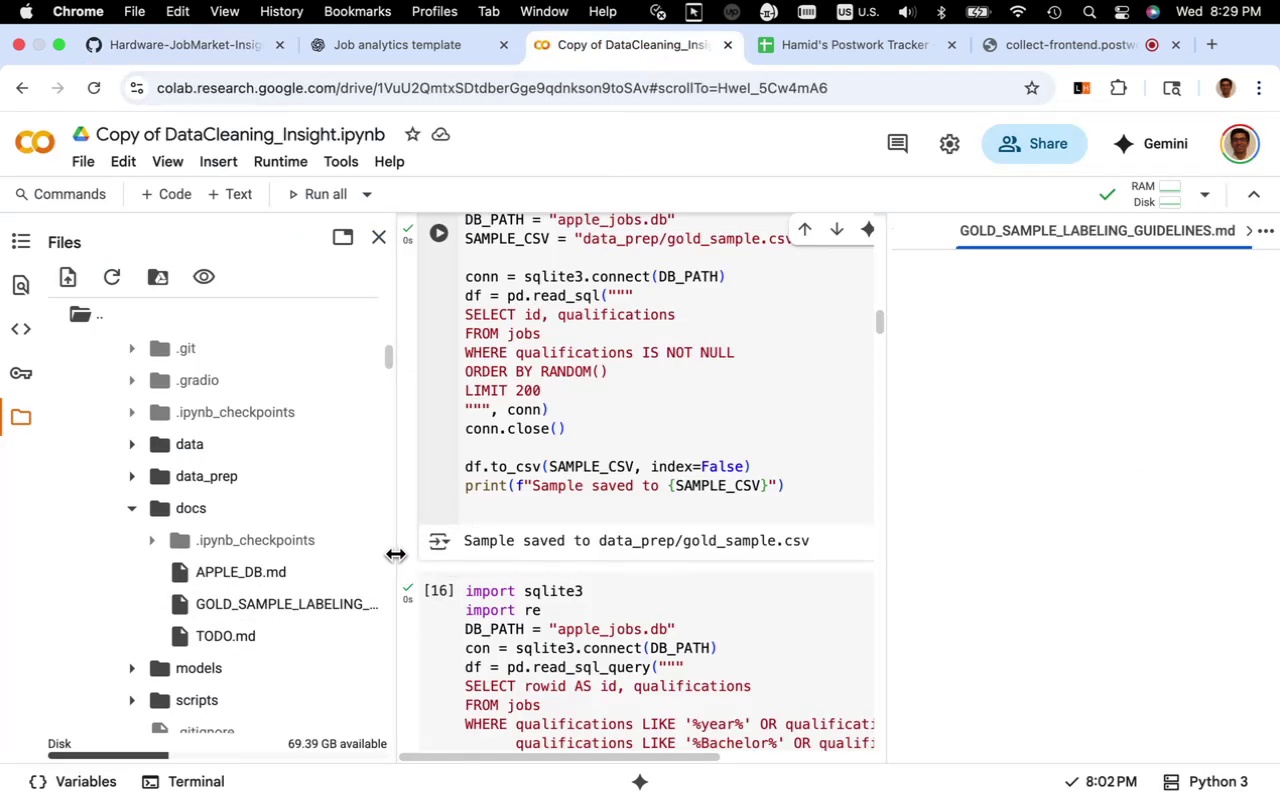 
left_click_drag(start_coordinate=[394, 552], to_coordinate=[527, 544])
 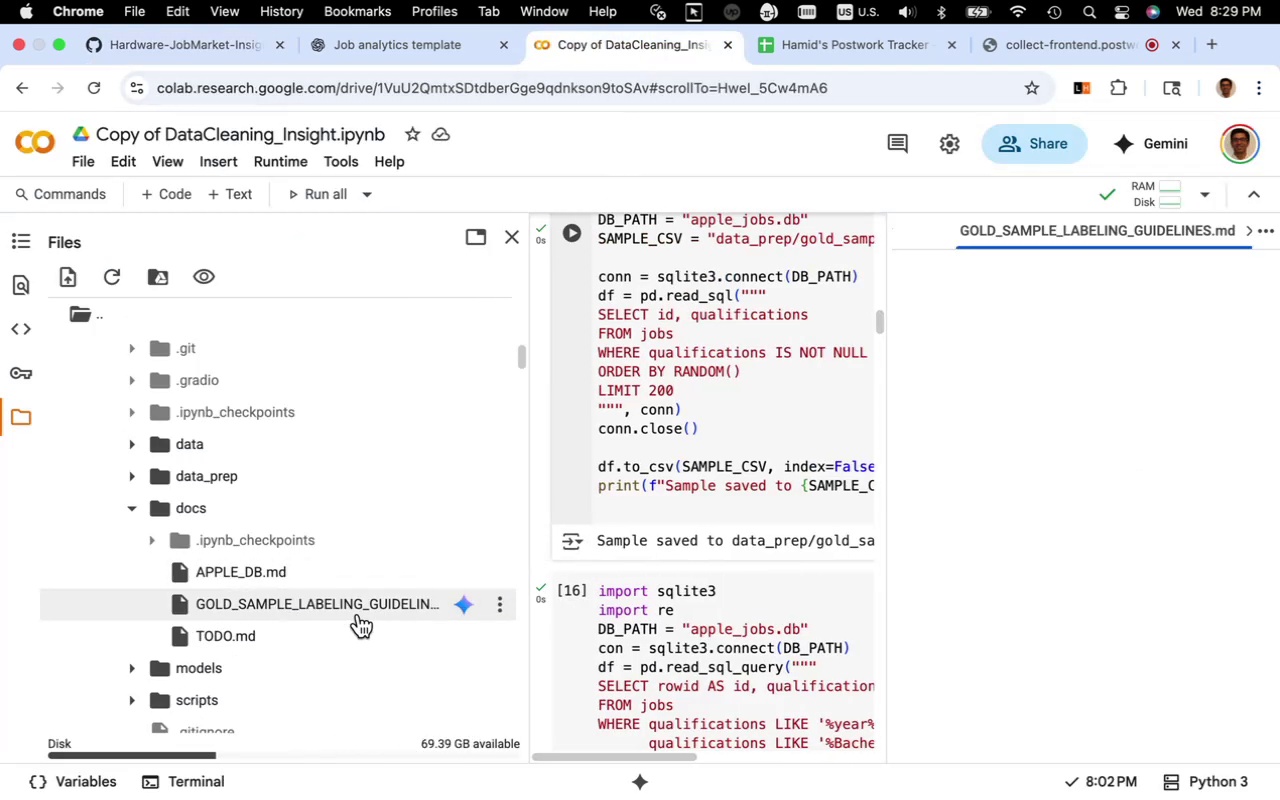 
mouse_move([343, 593])
 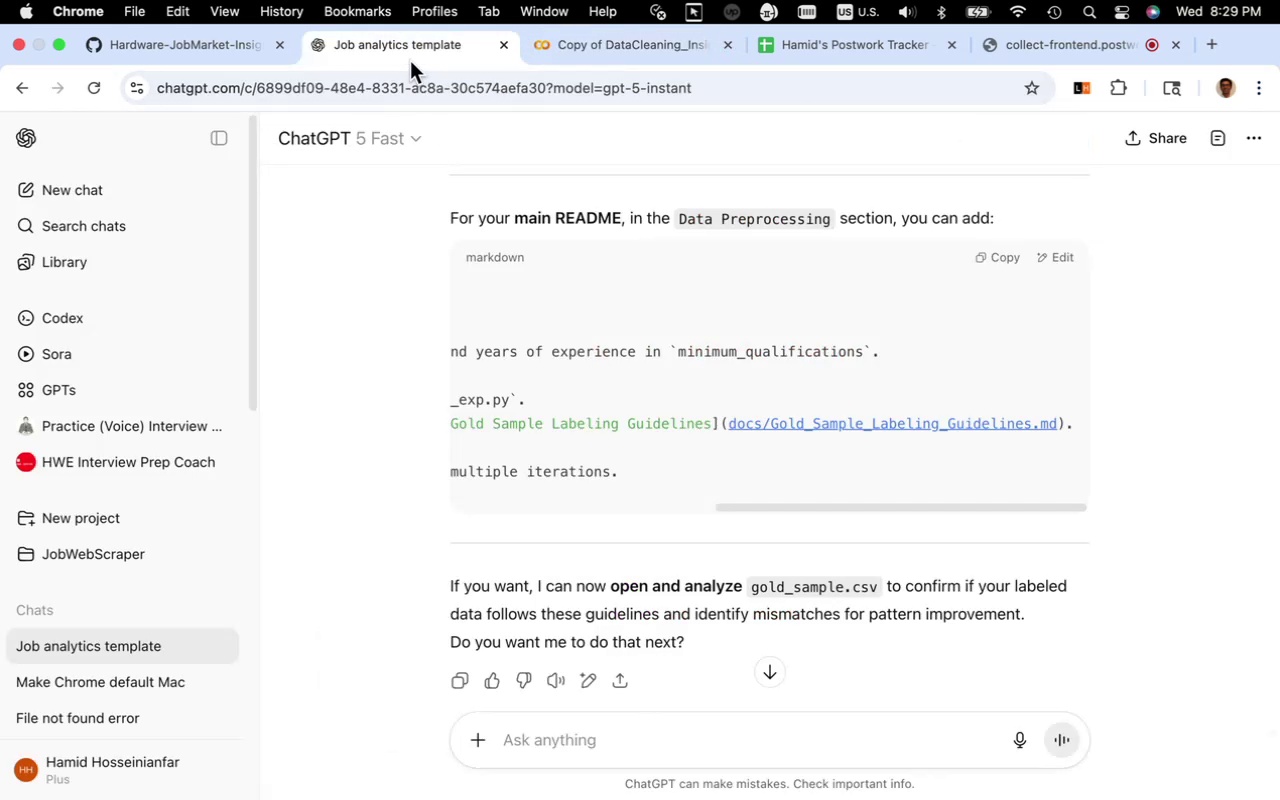 
wait(8.16)
 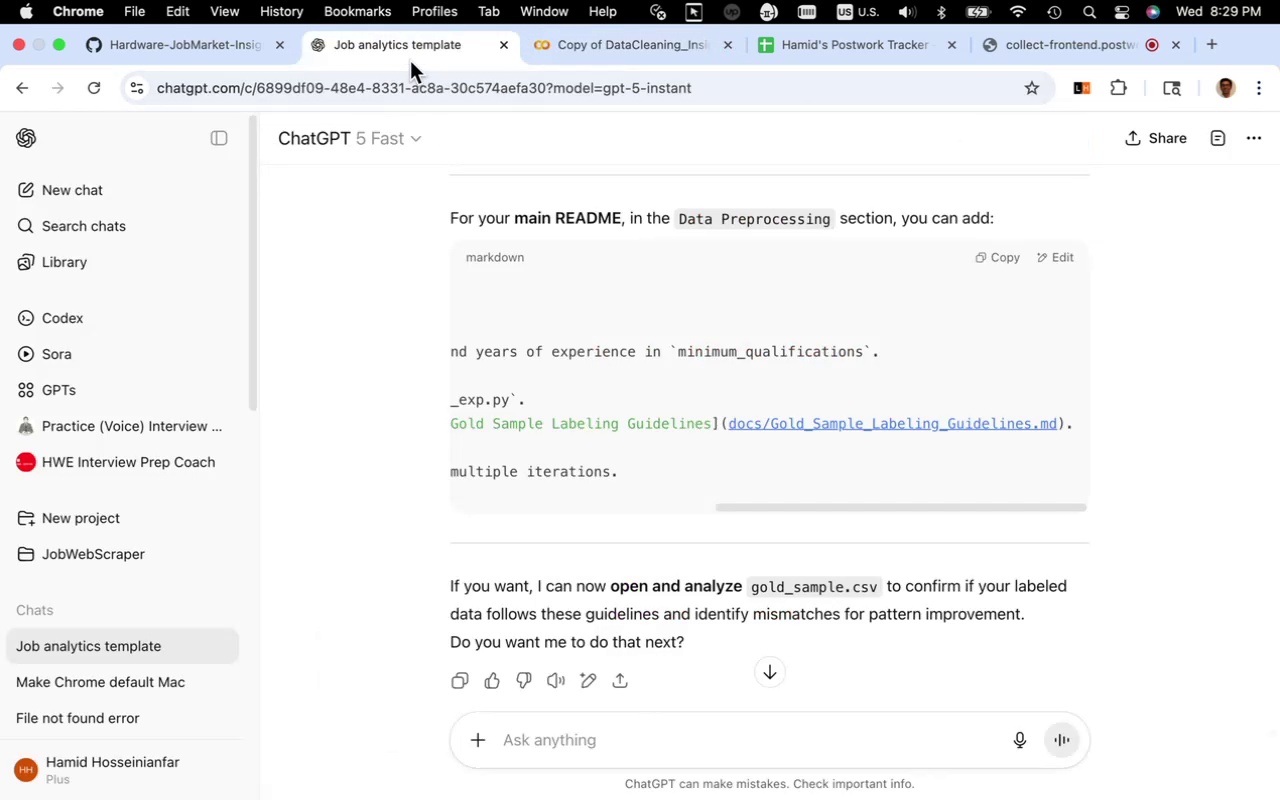 
left_click_drag(start_coordinate=[1056, 425], to_coordinate=[772, 420])
 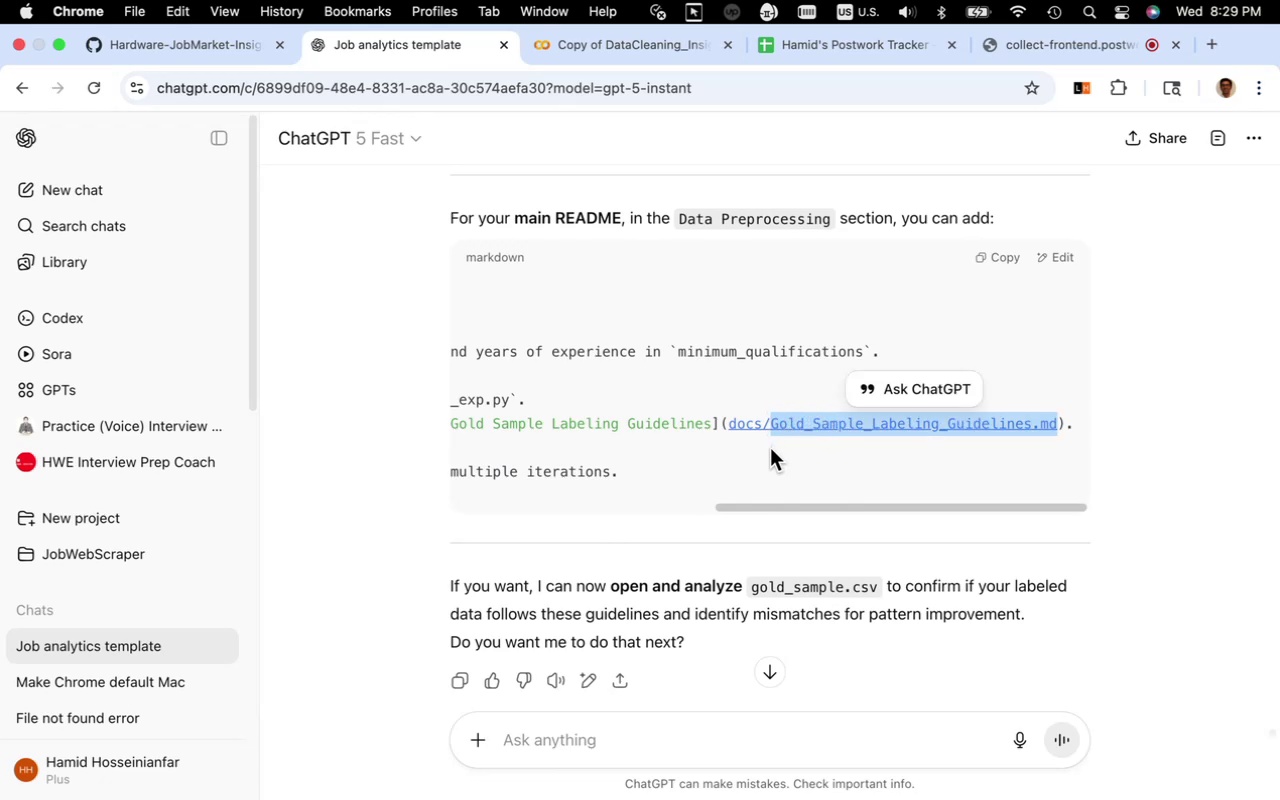 
key(Meta+CommandLeft)
 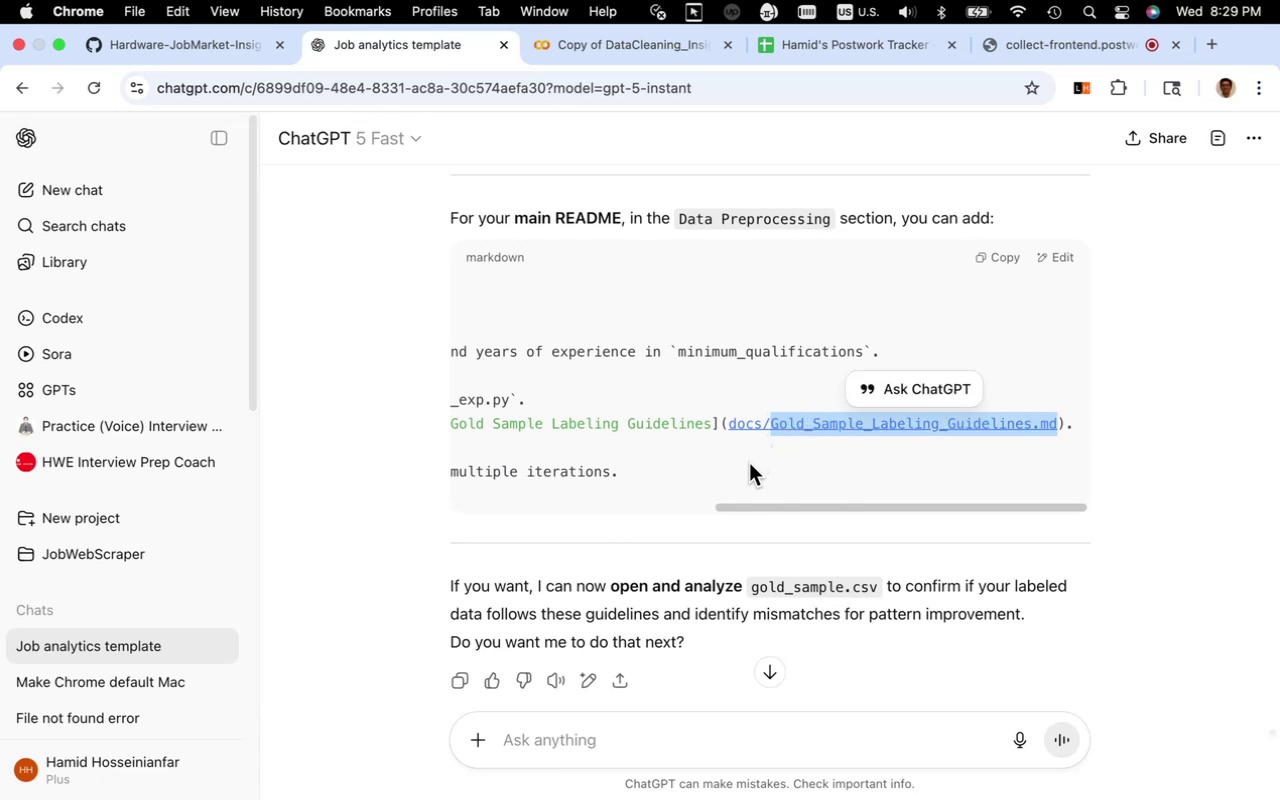 
key(Meta+C)
 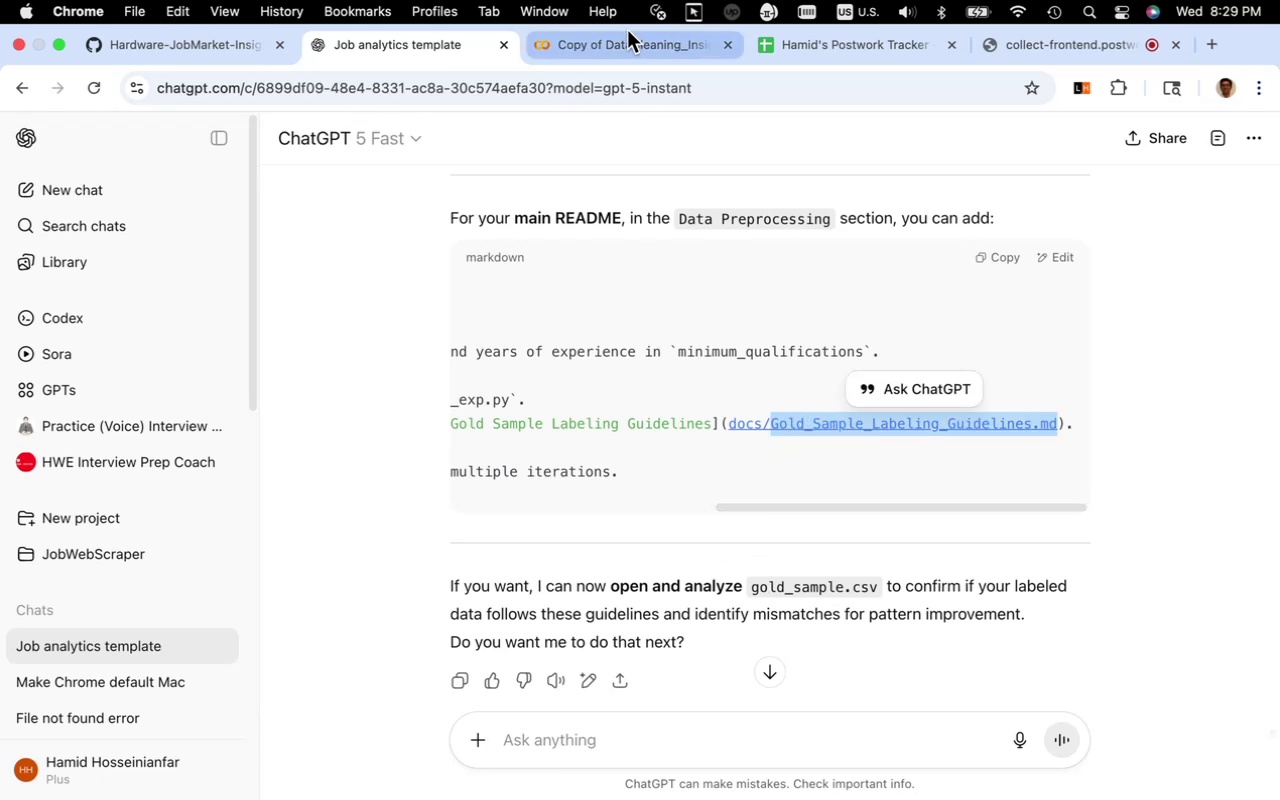 
left_click([628, 38])
 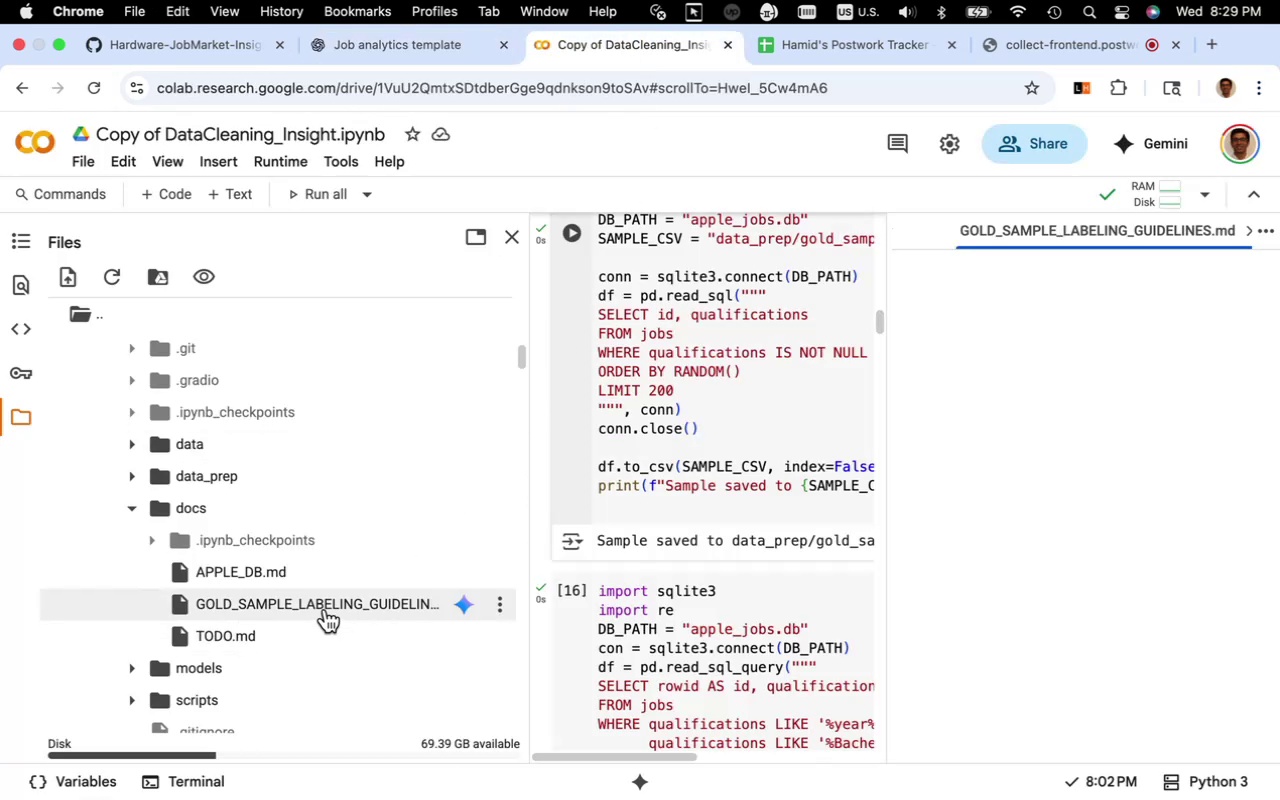 
left_click([325, 609])
 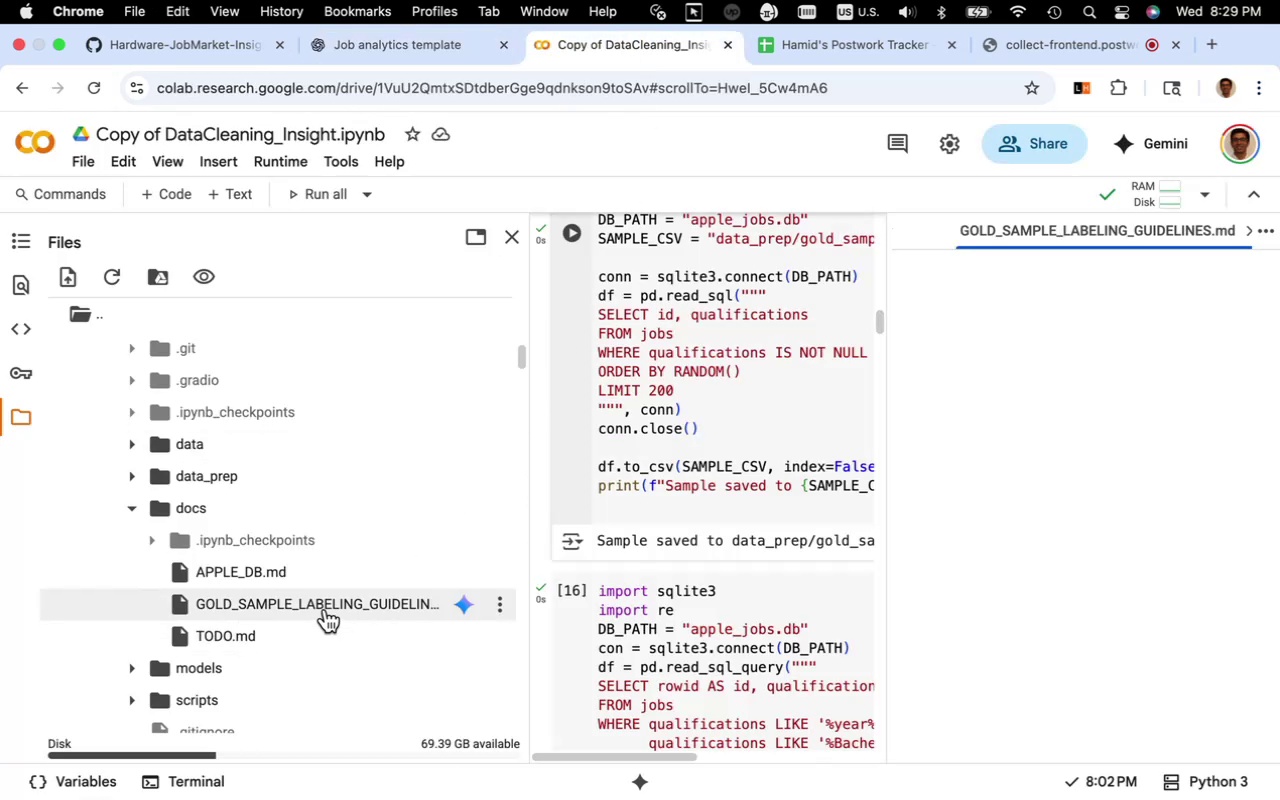 
right_click([325, 609])
 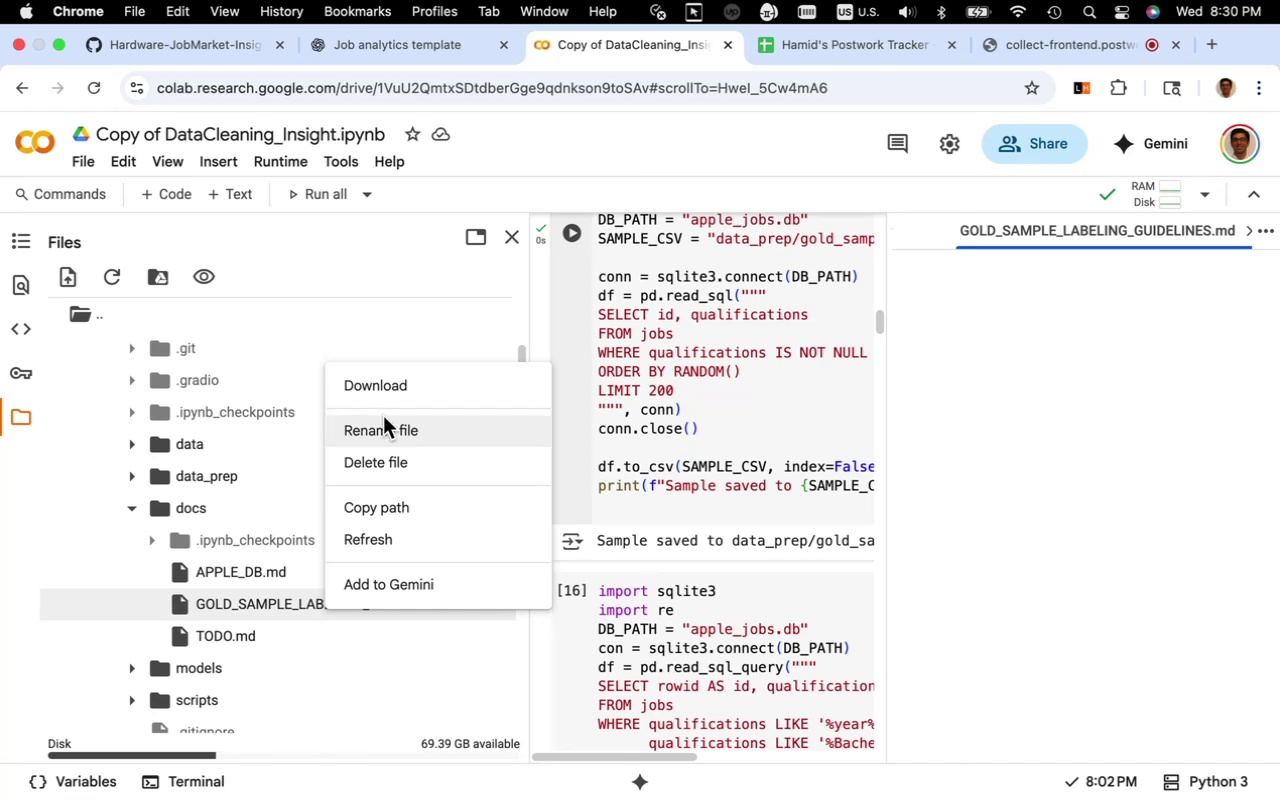 
left_click([384, 424])
 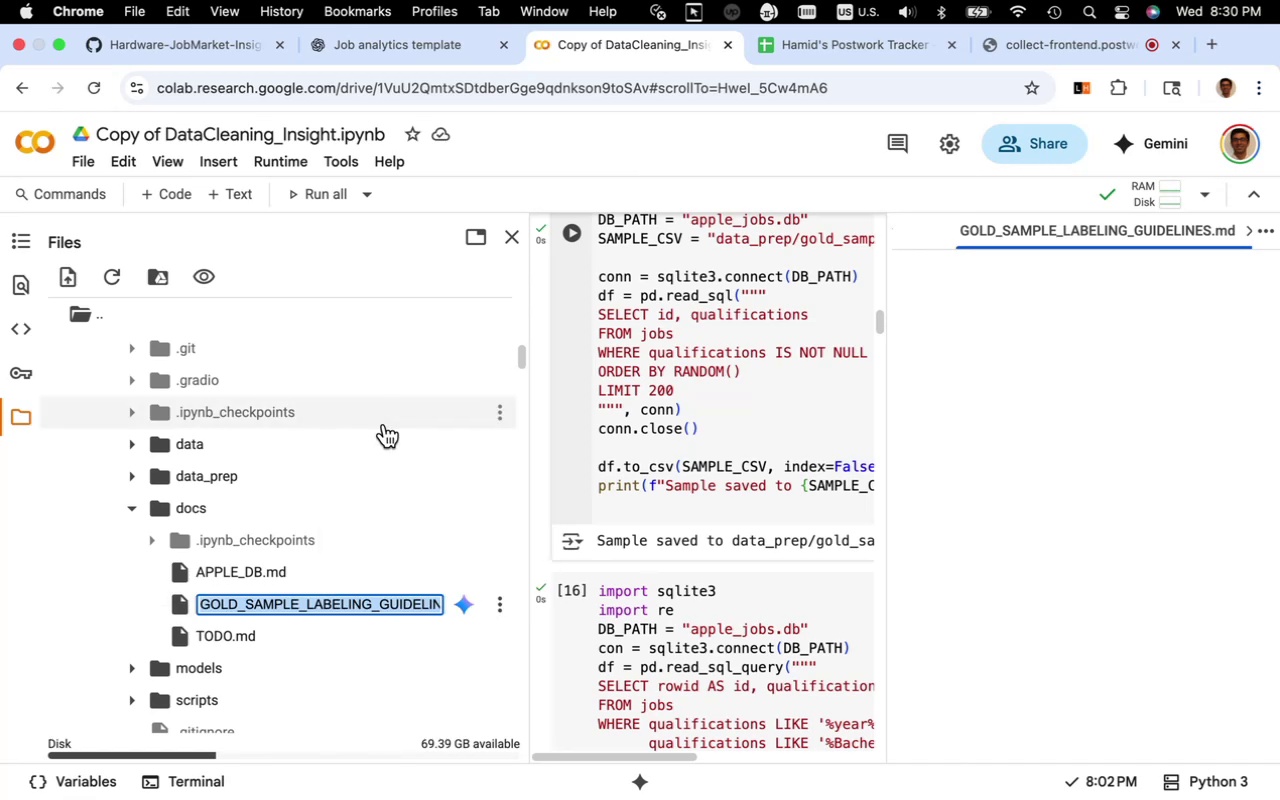 
key(Meta+V)
 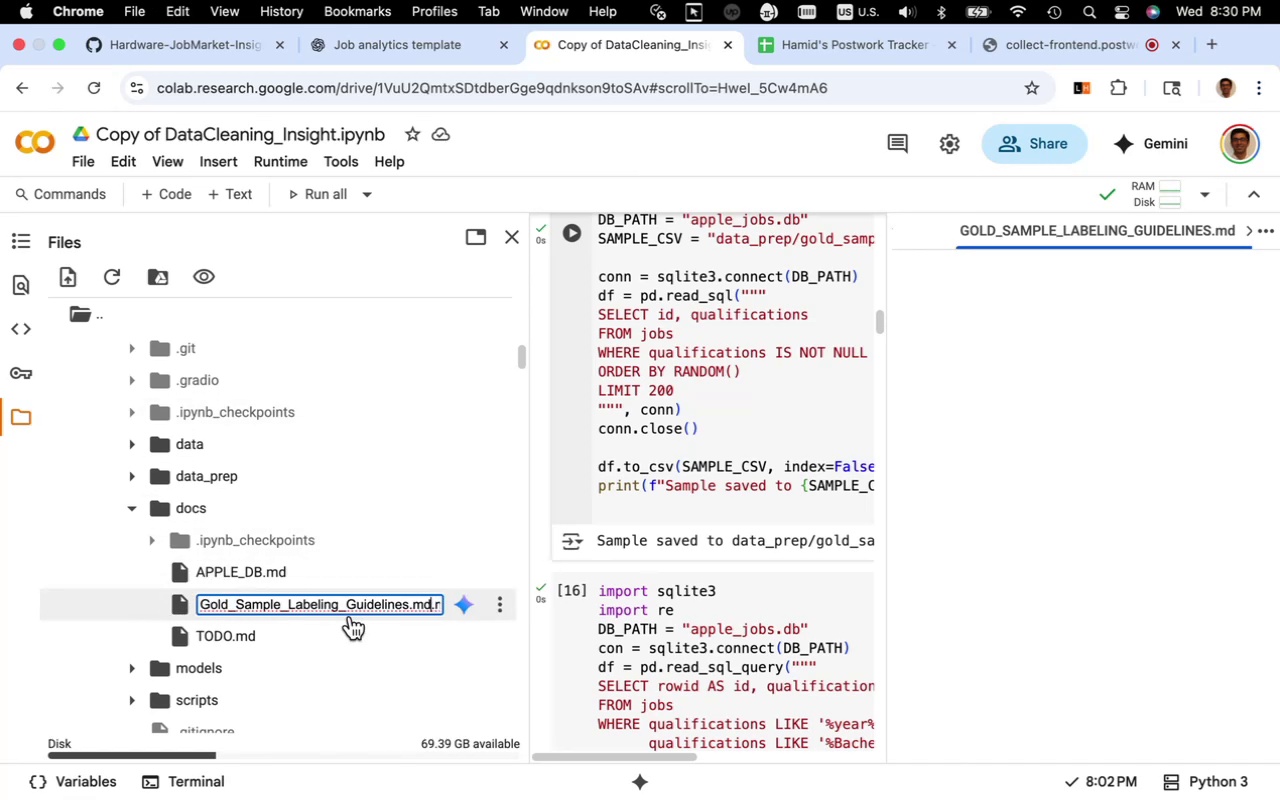 
left_click_drag(start_coordinate=[369, 606], to_coordinate=[445, 607])
 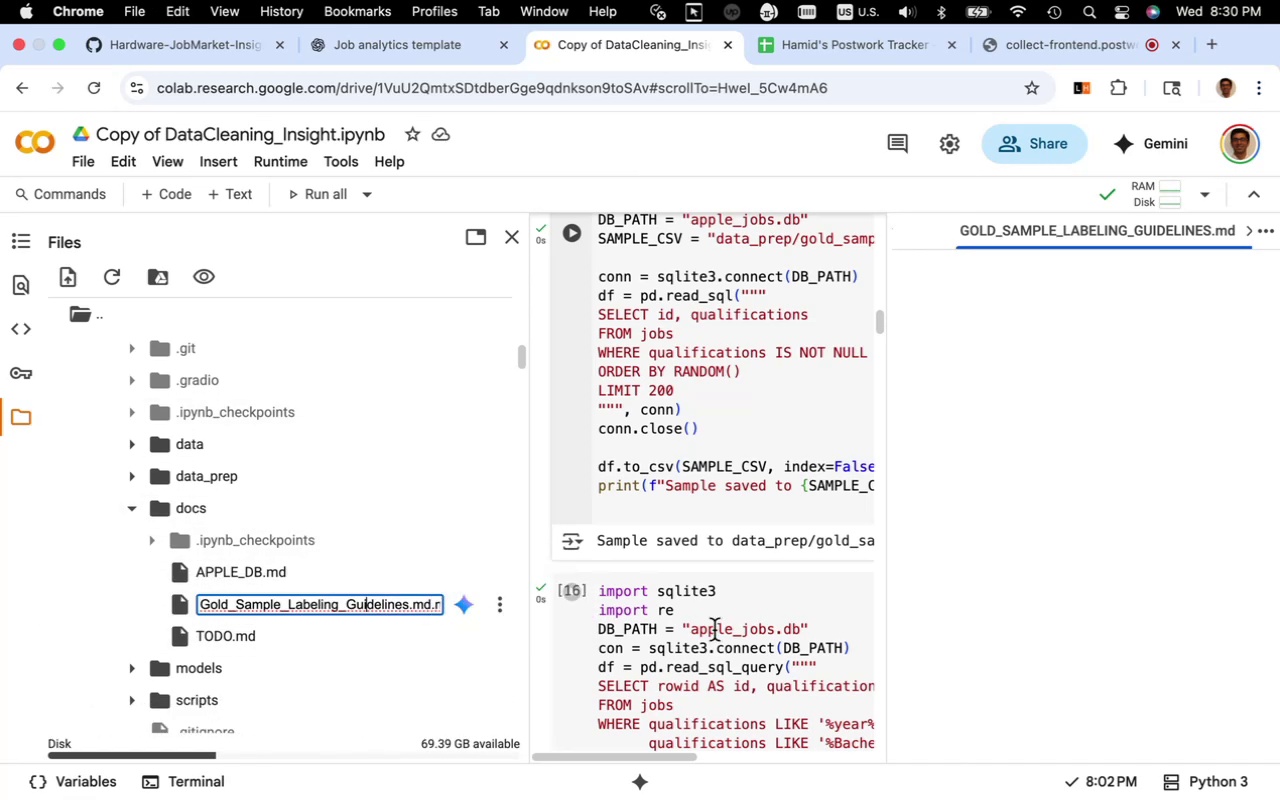 
hold_key(key=ArrowRight, duration=1.51)
 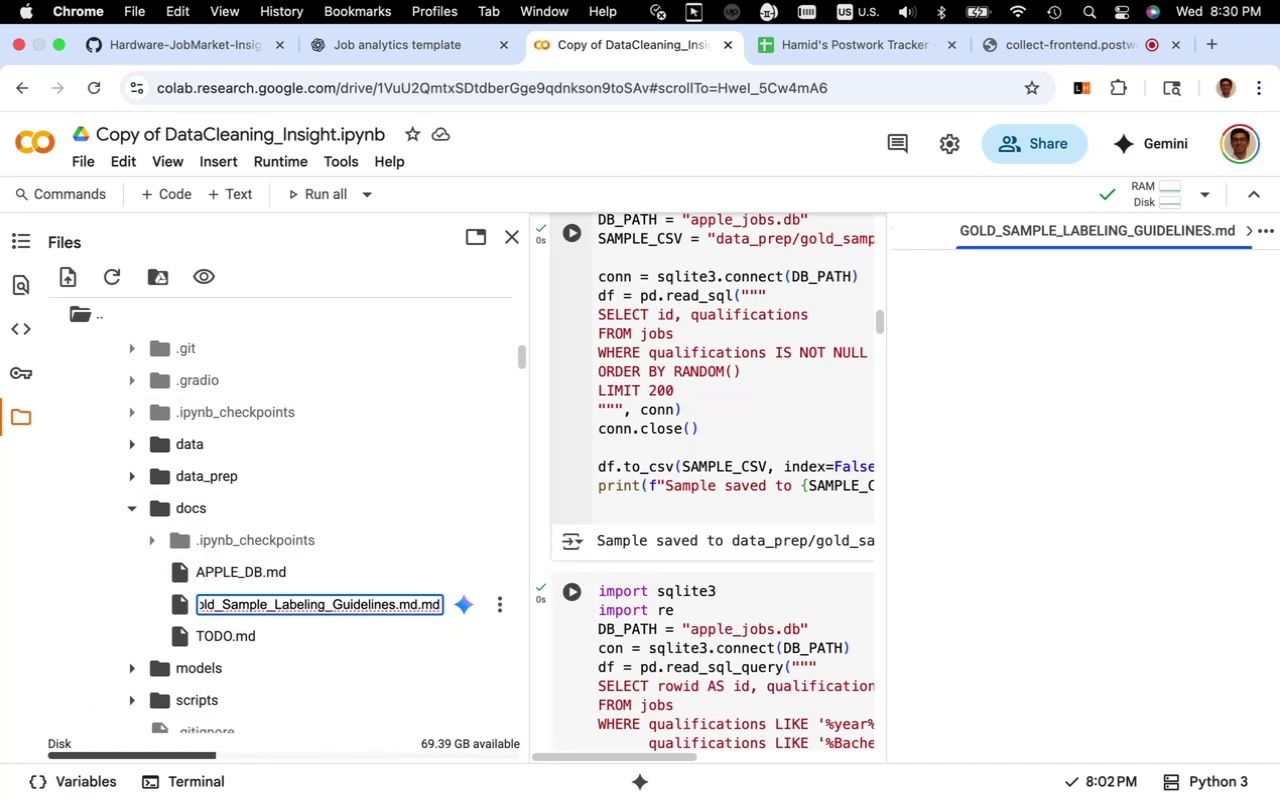 
hold_key(key=ArrowRight, duration=0.49)
 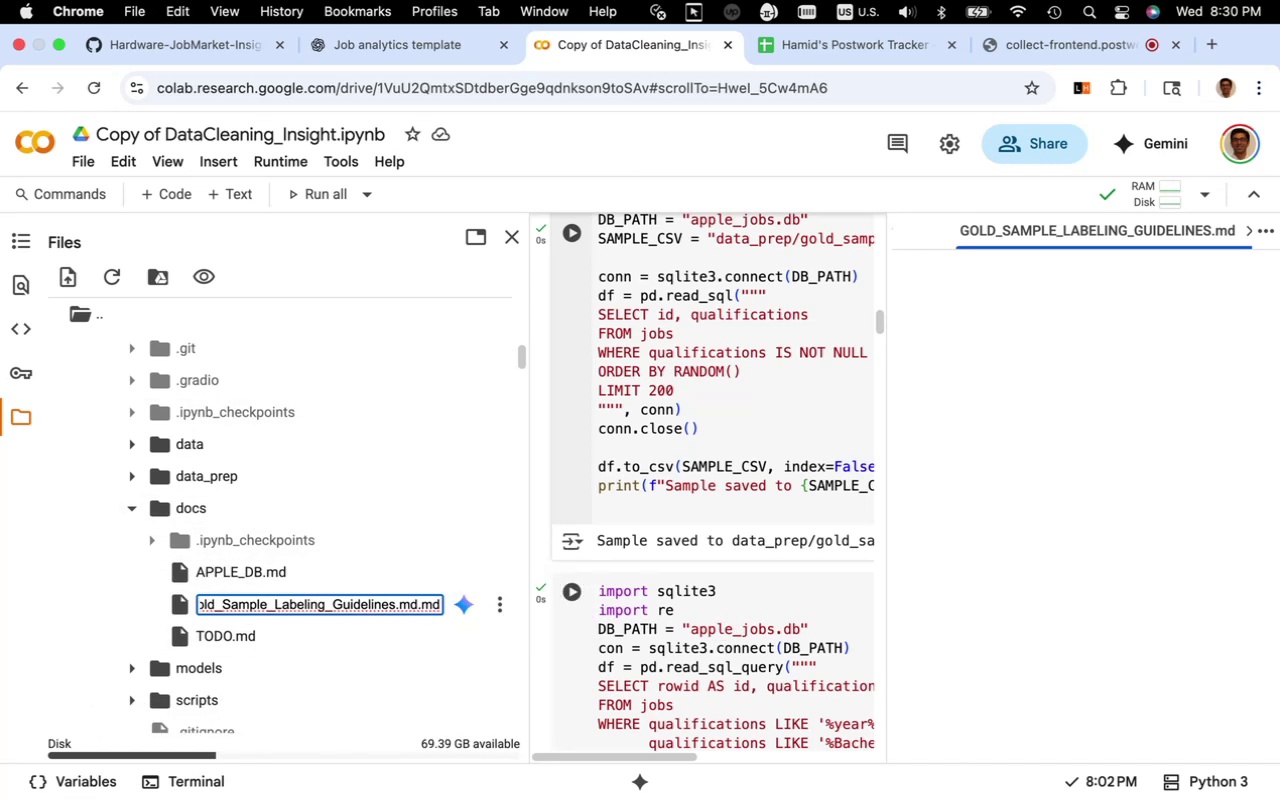 
key(Backspace)
 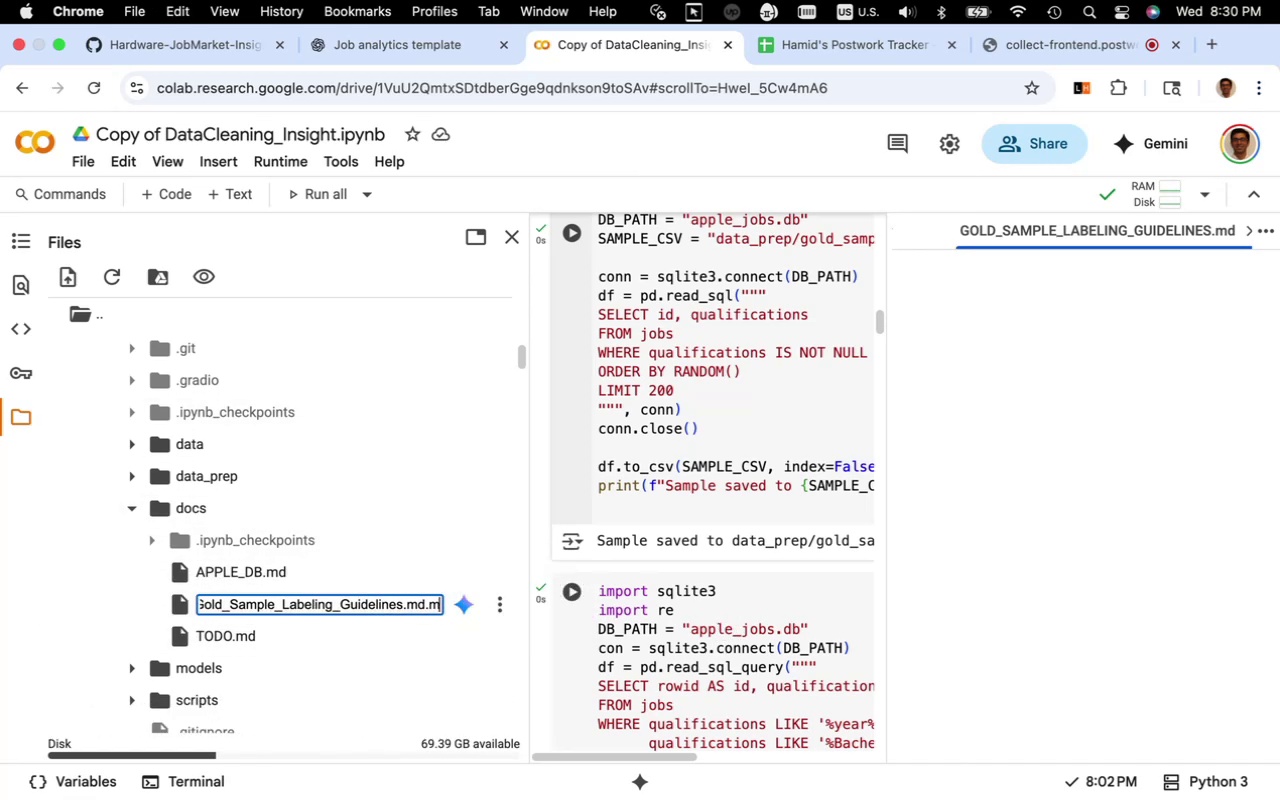 
key(Backspace)
 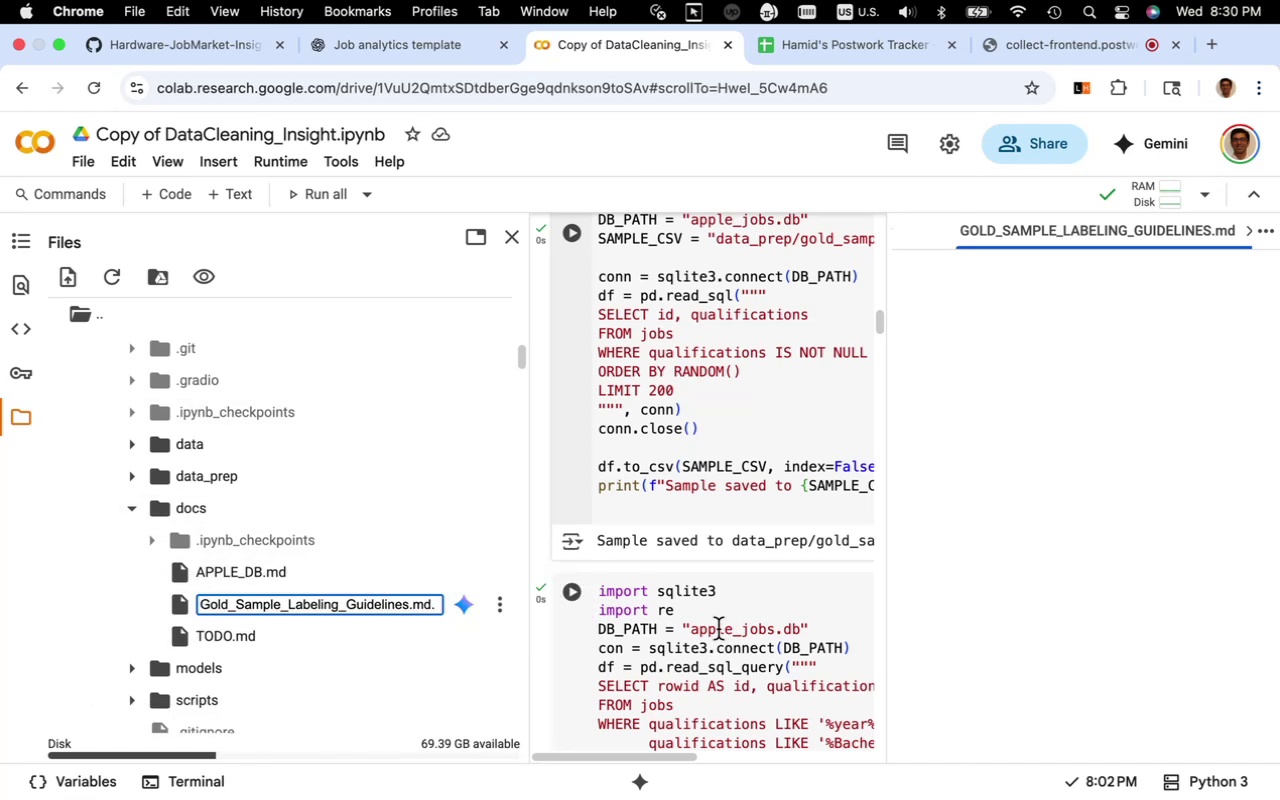 
key(Backspace)
 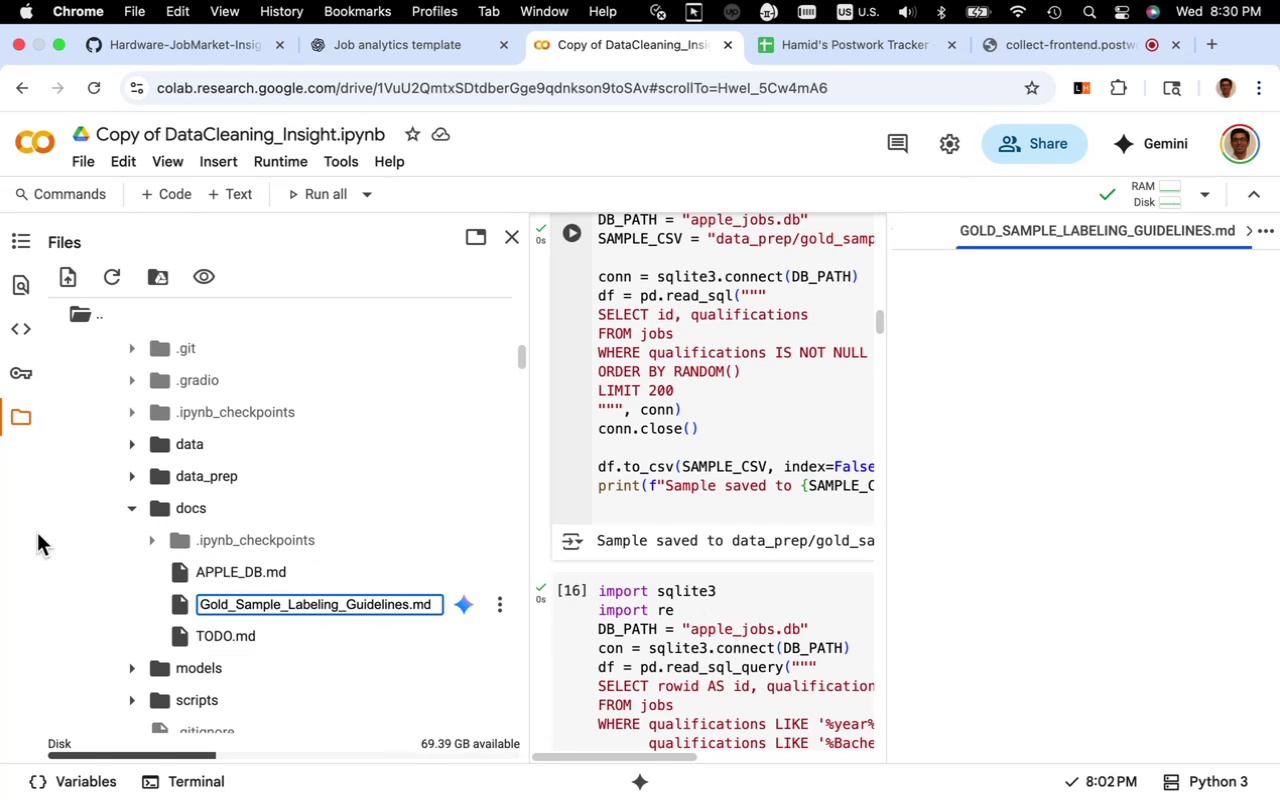 
left_click([28, 532])
 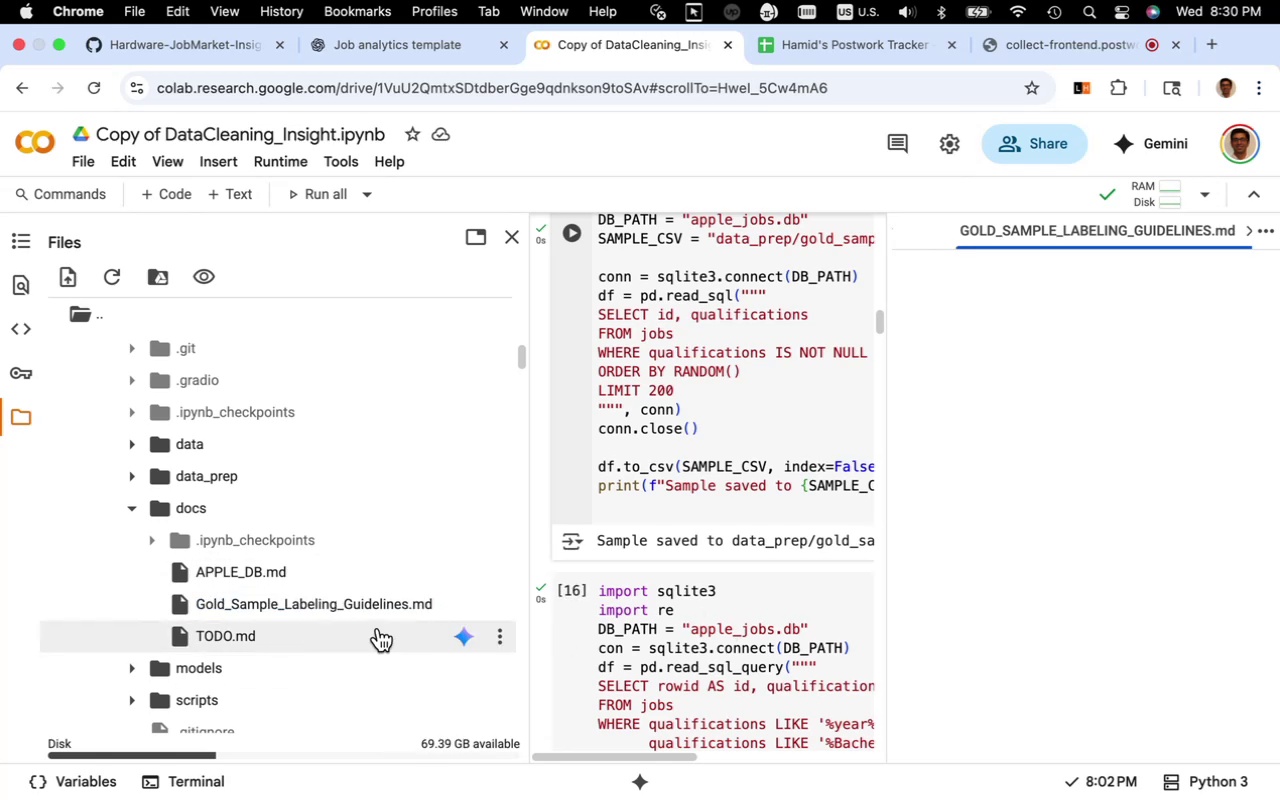 
mouse_move([462, 771])
 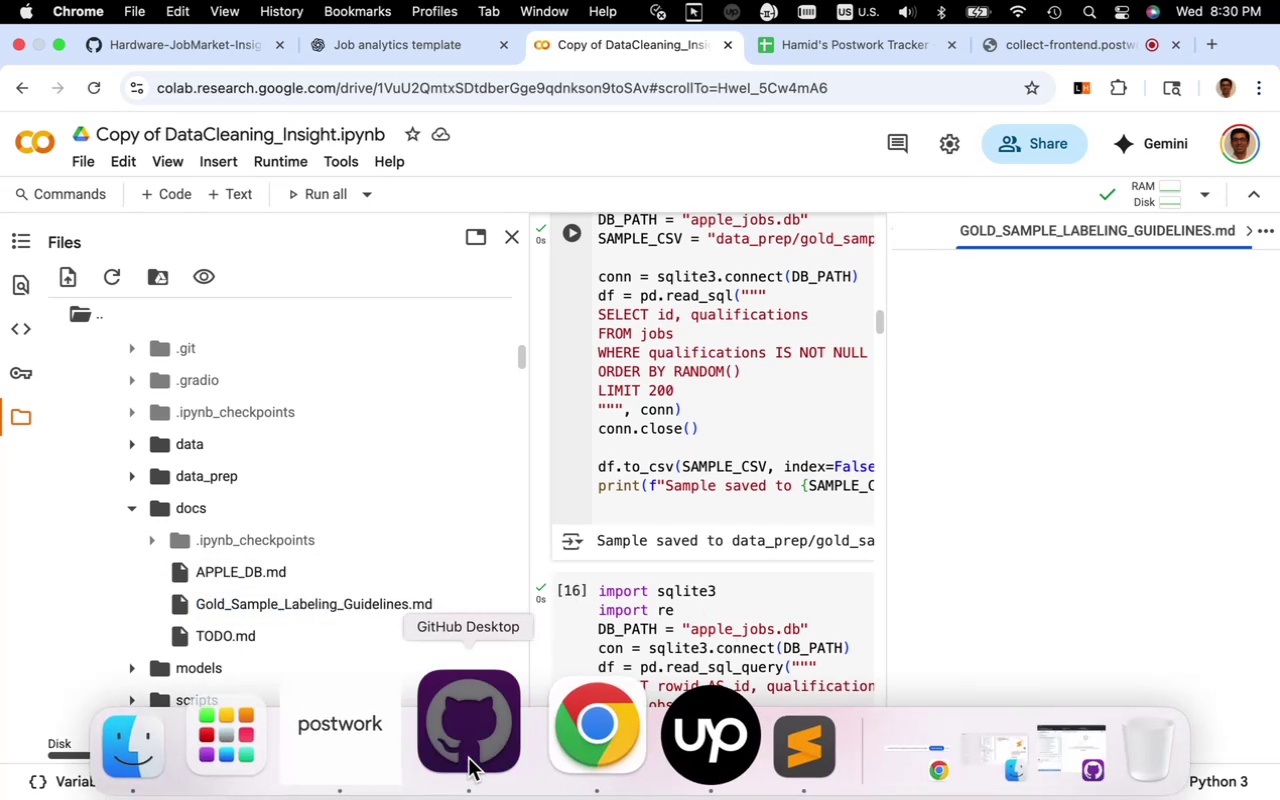 
left_click([468, 758])
 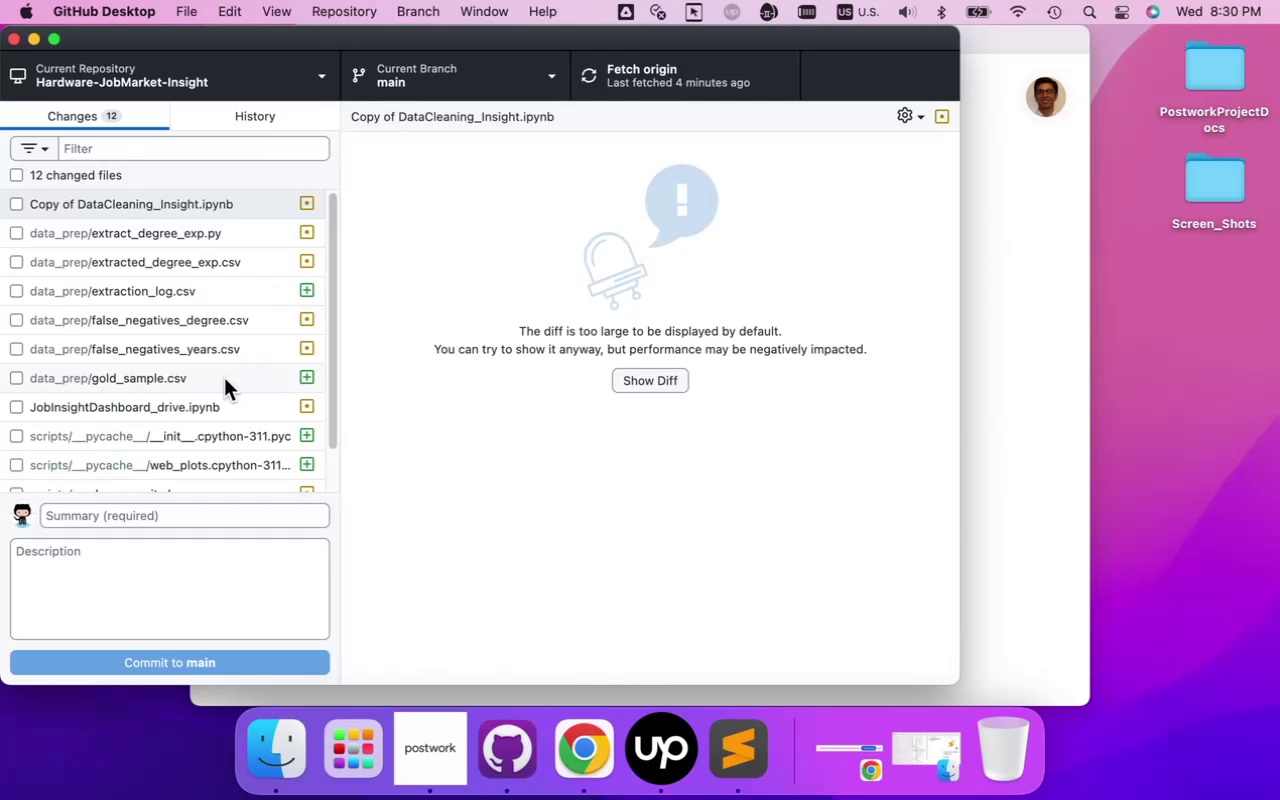 
scroll: coordinate [226, 381], scroll_direction: up, amount: 18.0
 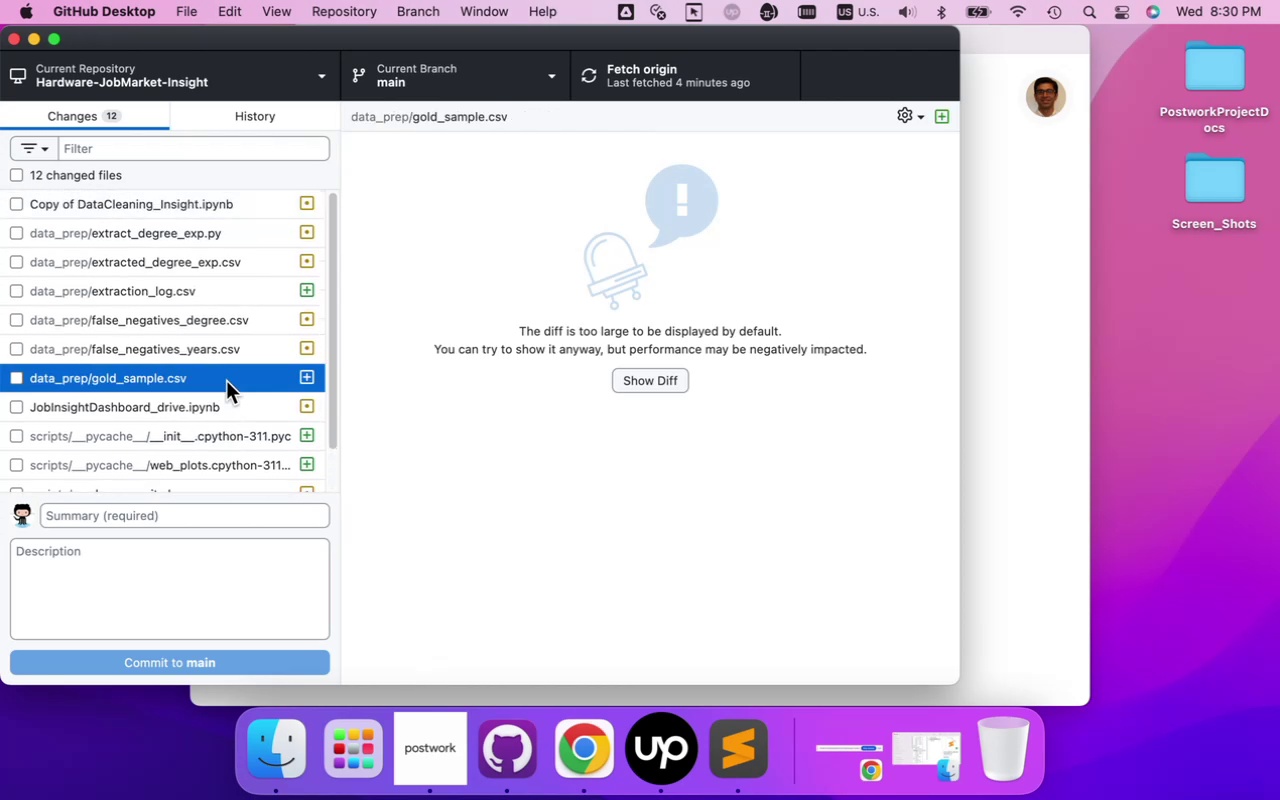 
left_click([226, 381])
 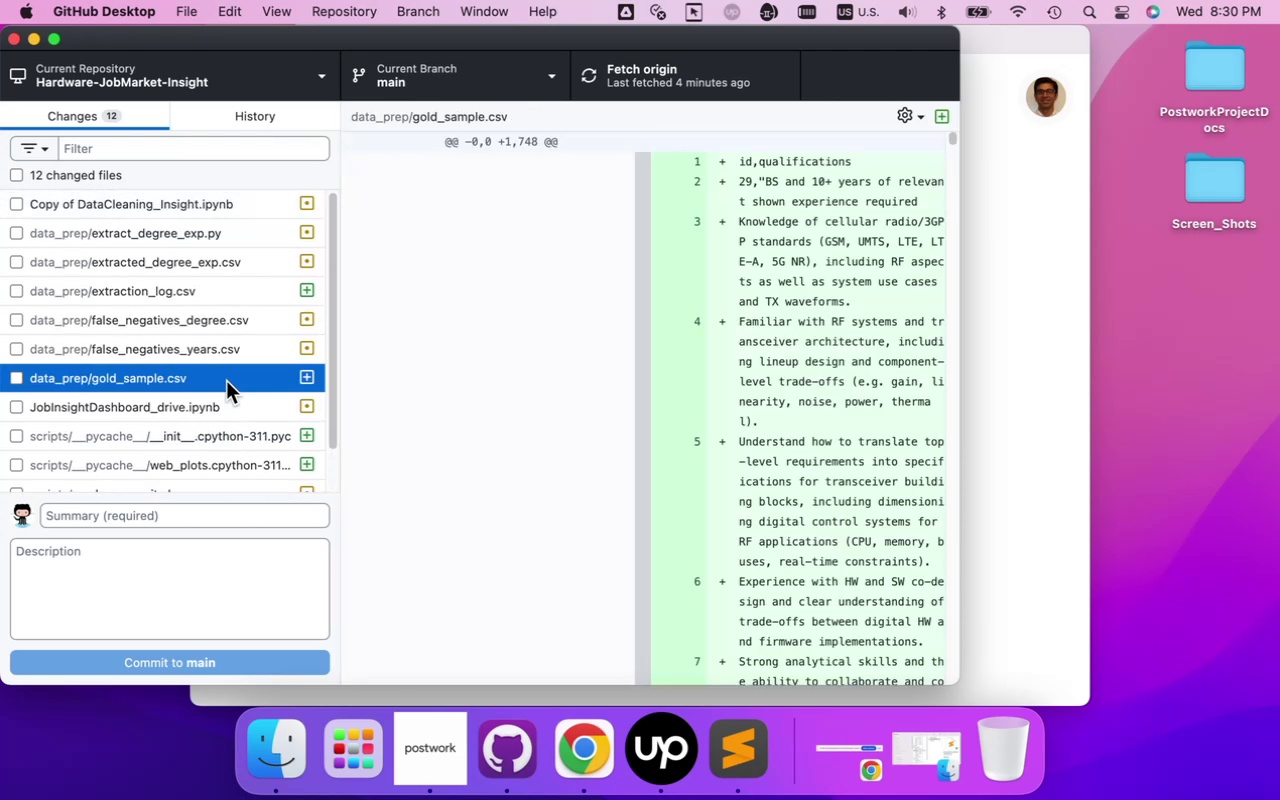 
scroll: coordinate [226, 381], scroll_direction: down, amount: 13.0
 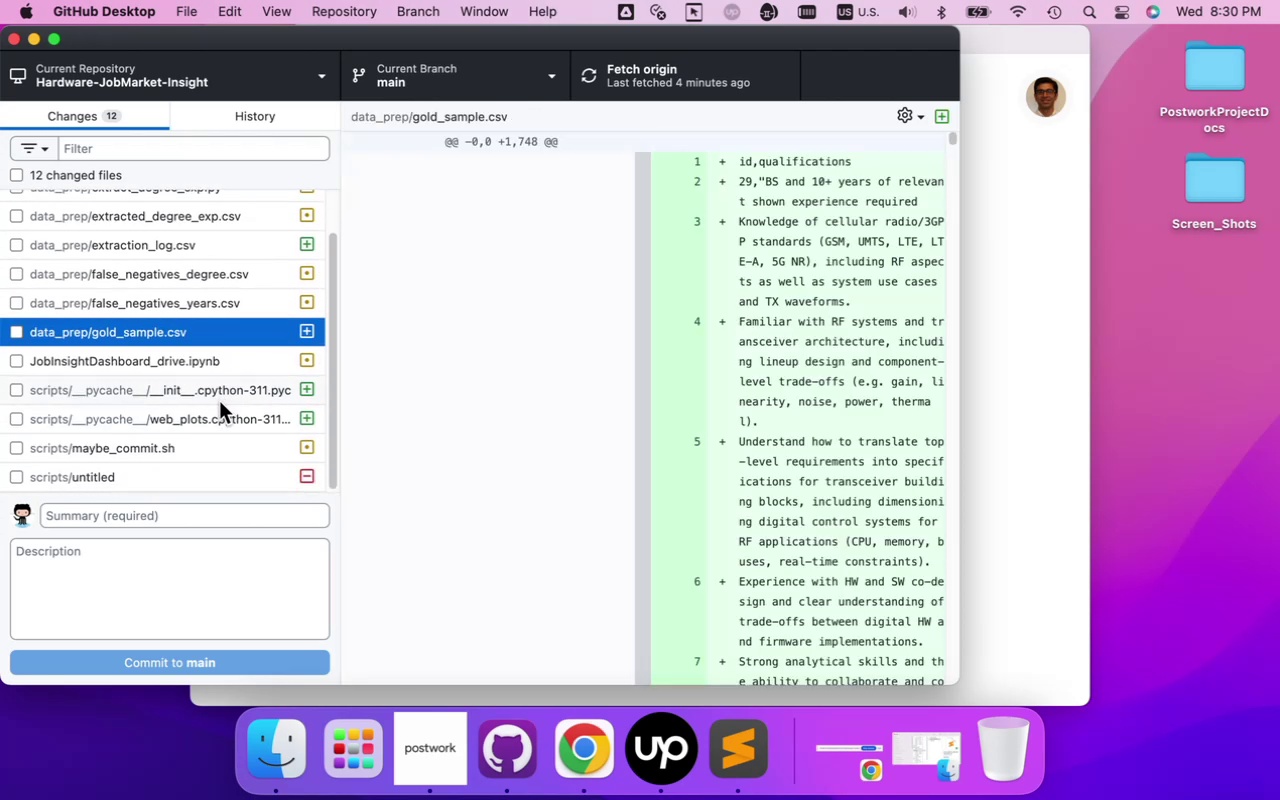 
wait(5.63)
 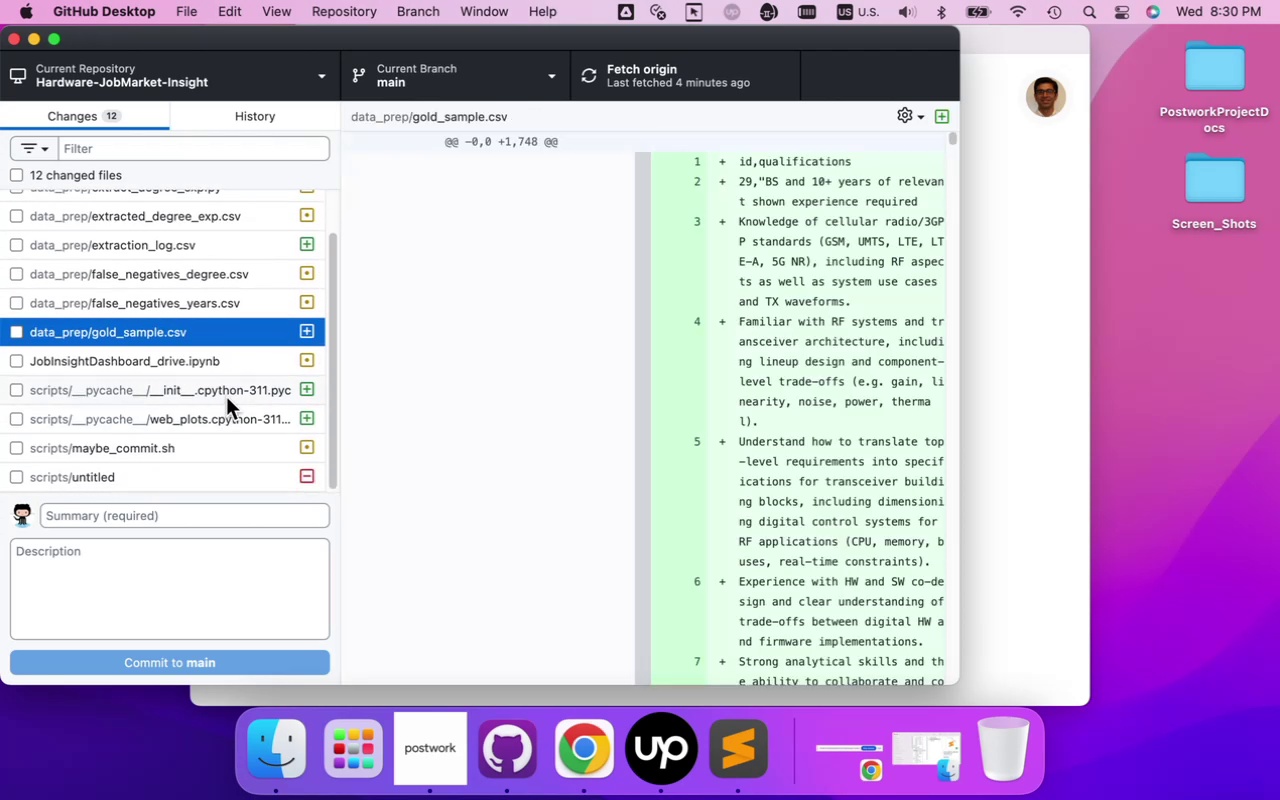 
scroll: coordinate [219, 392], scroll_direction: up, amount: 5.0
 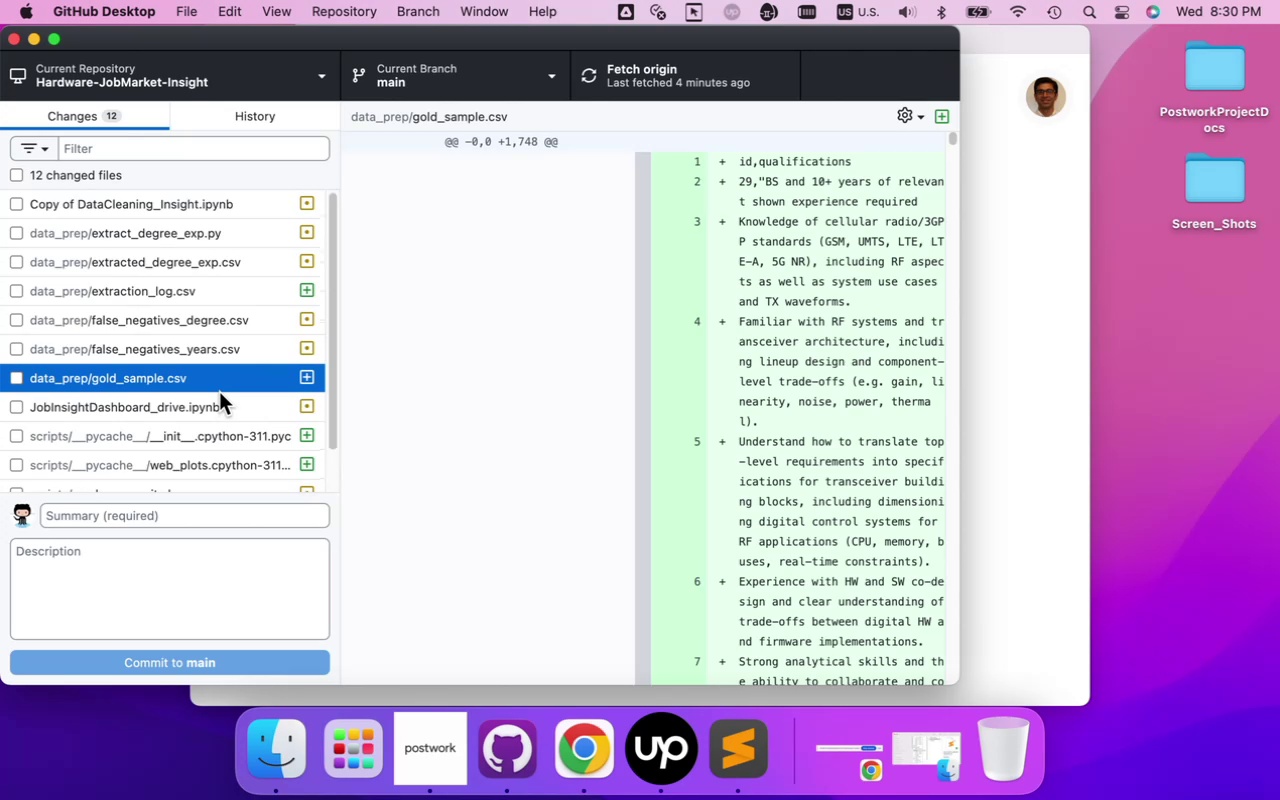 
wait(6.06)
 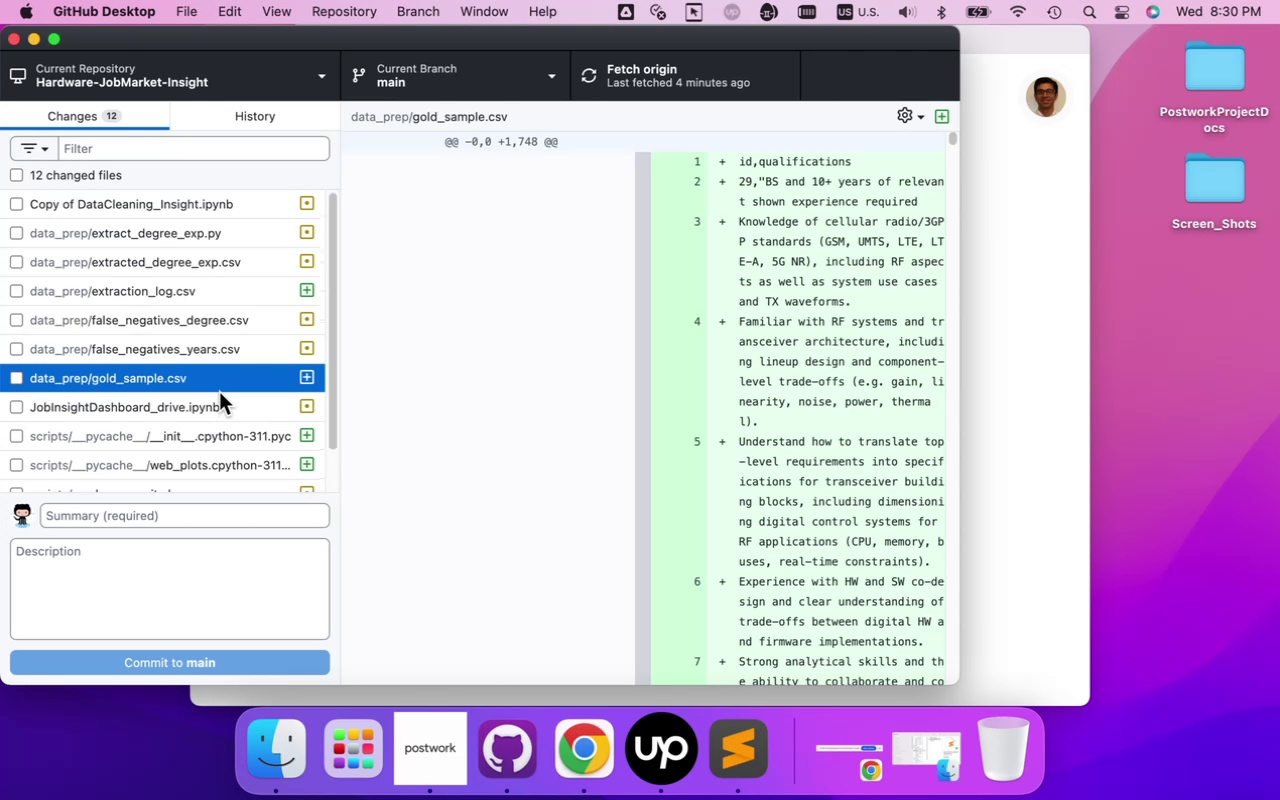 
left_click([520, 284])
 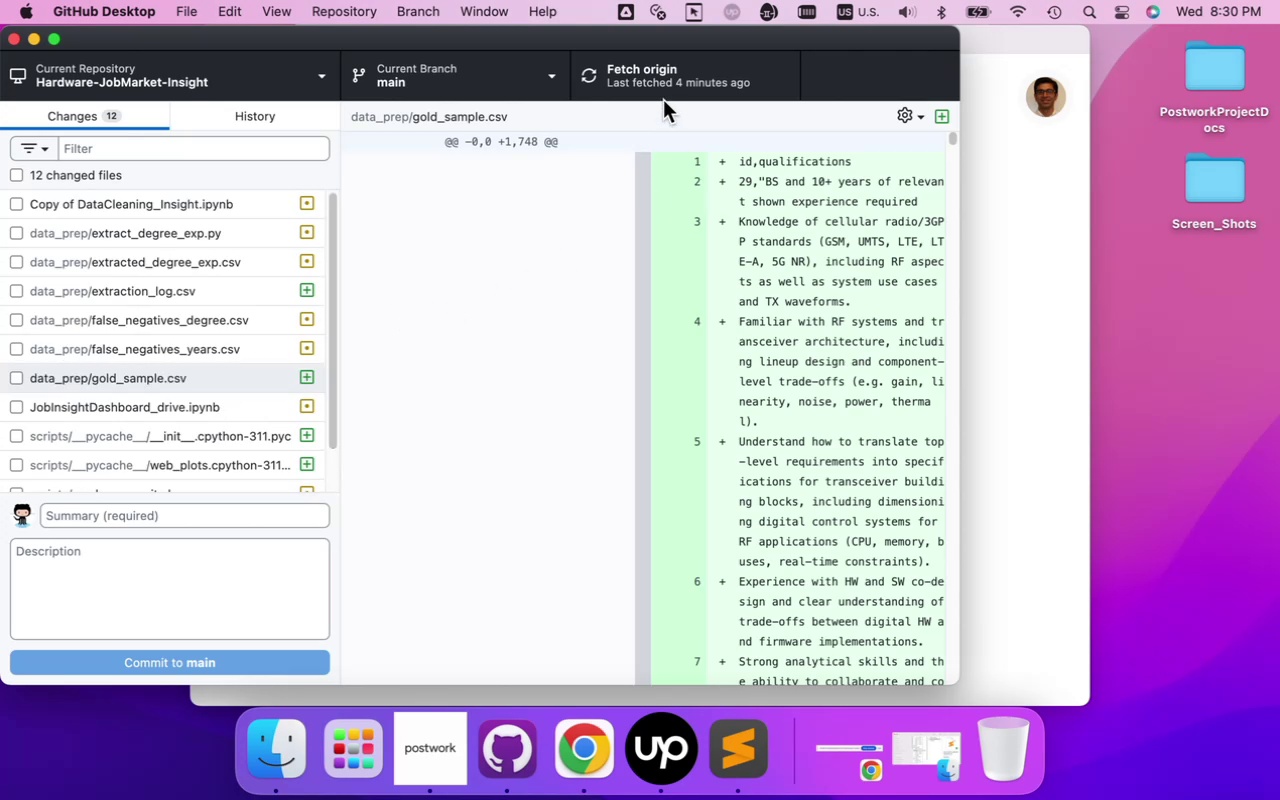 
left_click([662, 88])
 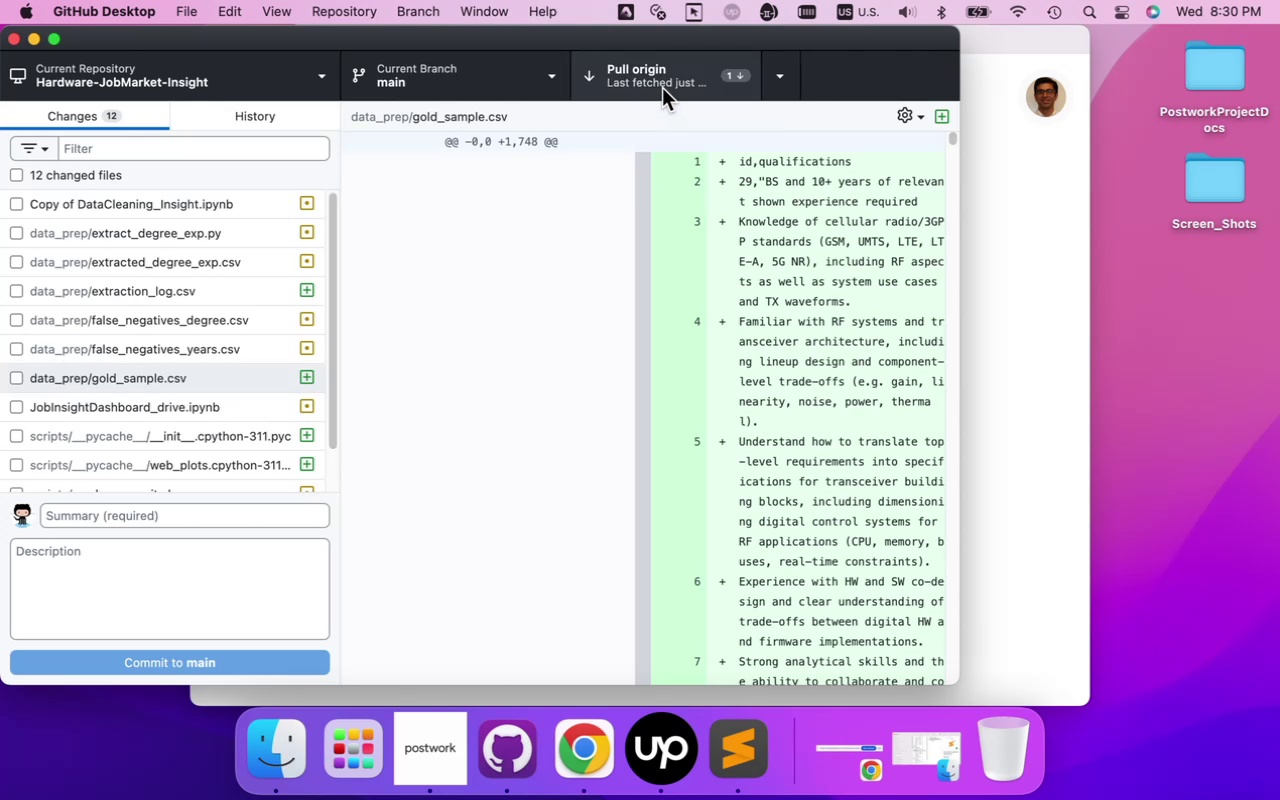 
left_click([662, 88])
 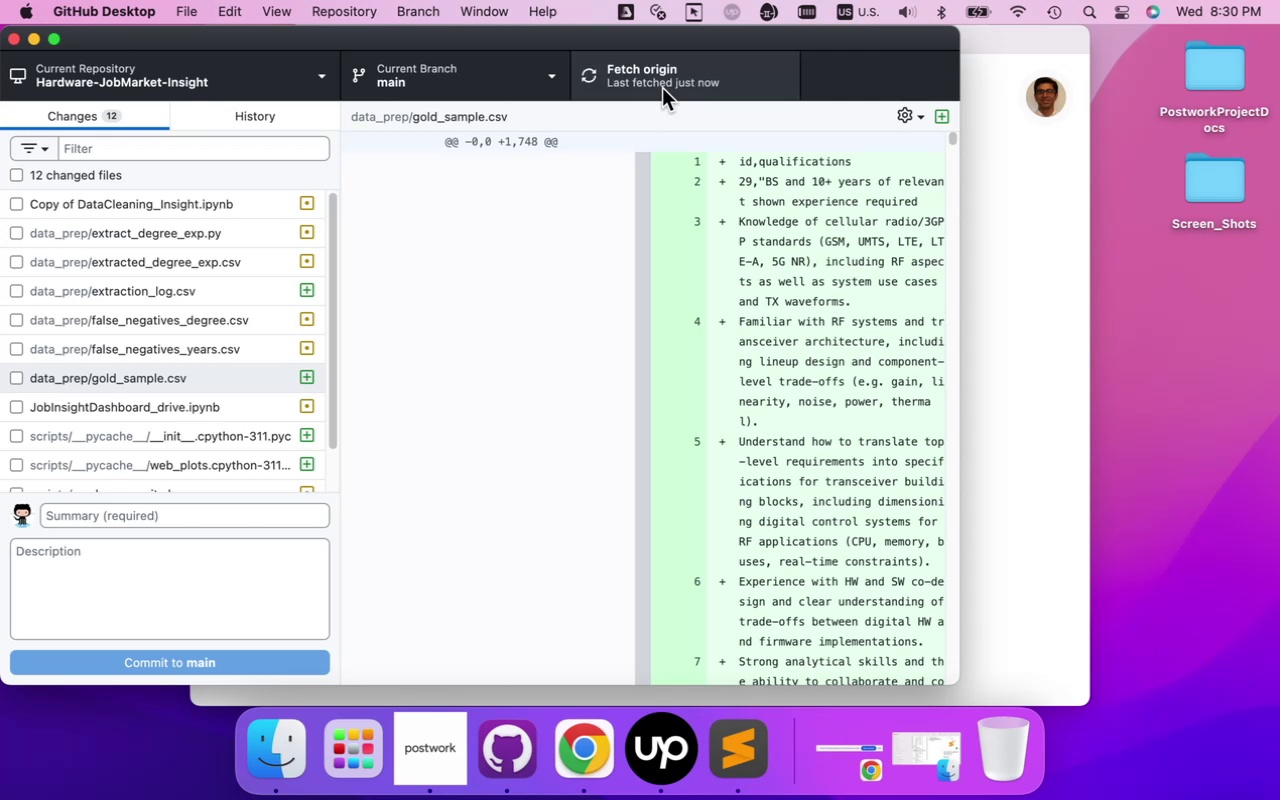 
left_click([662, 88])
 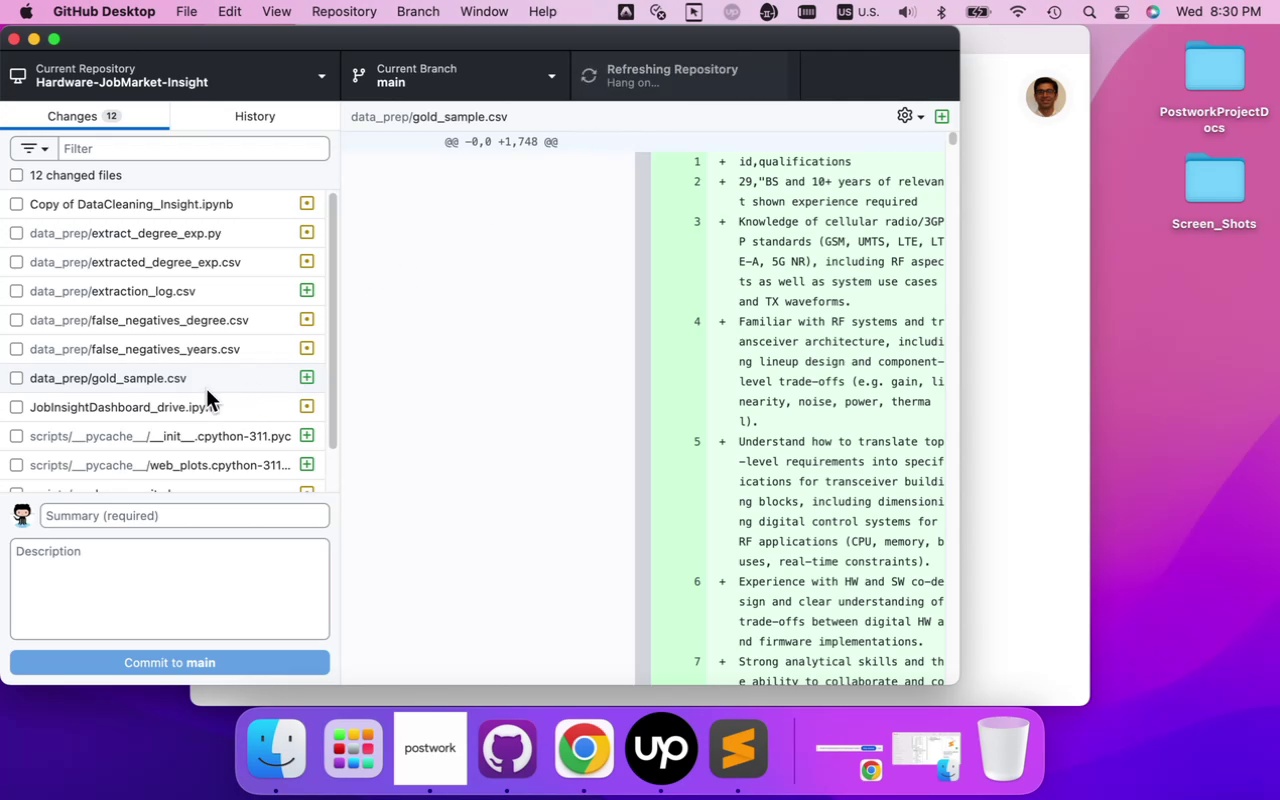 
scroll: coordinate [204, 389], scroll_direction: down, amount: 20.0
 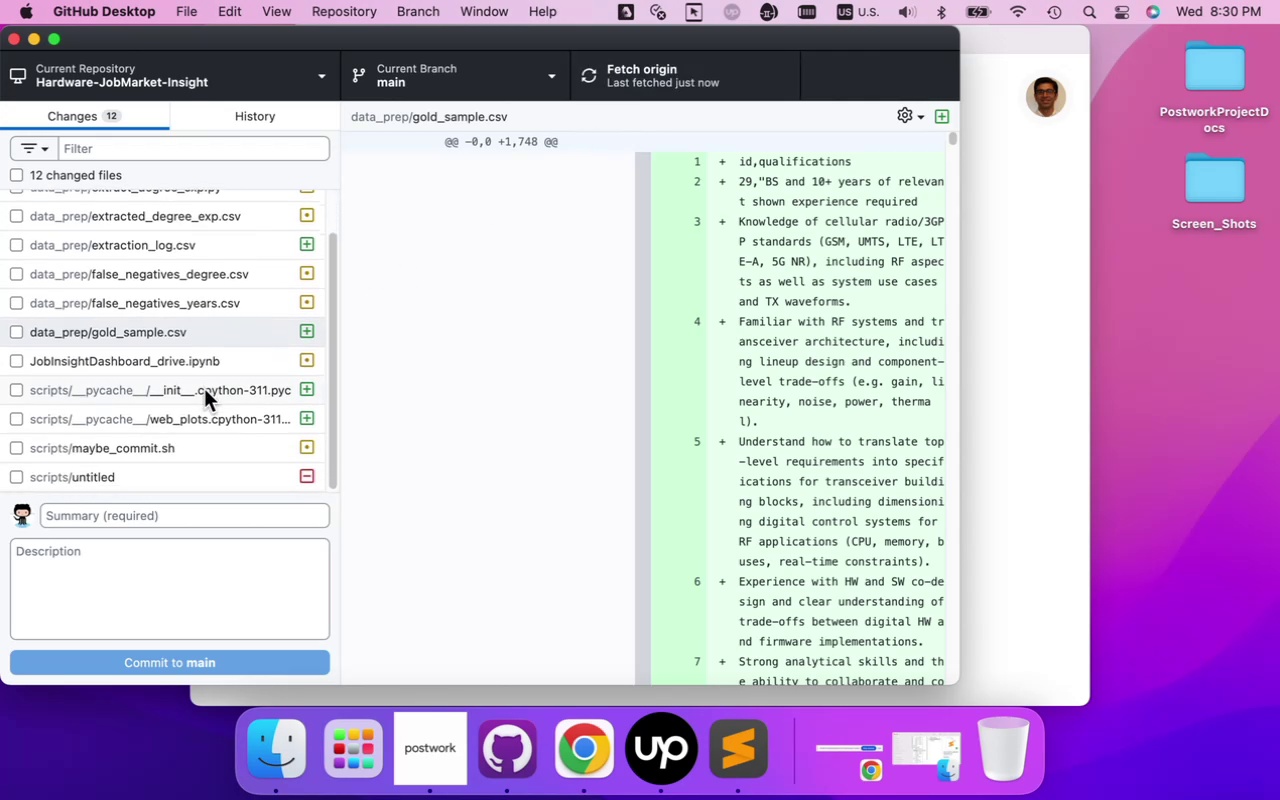 
scroll: coordinate [204, 389], scroll_direction: up, amount: 9.0
 